 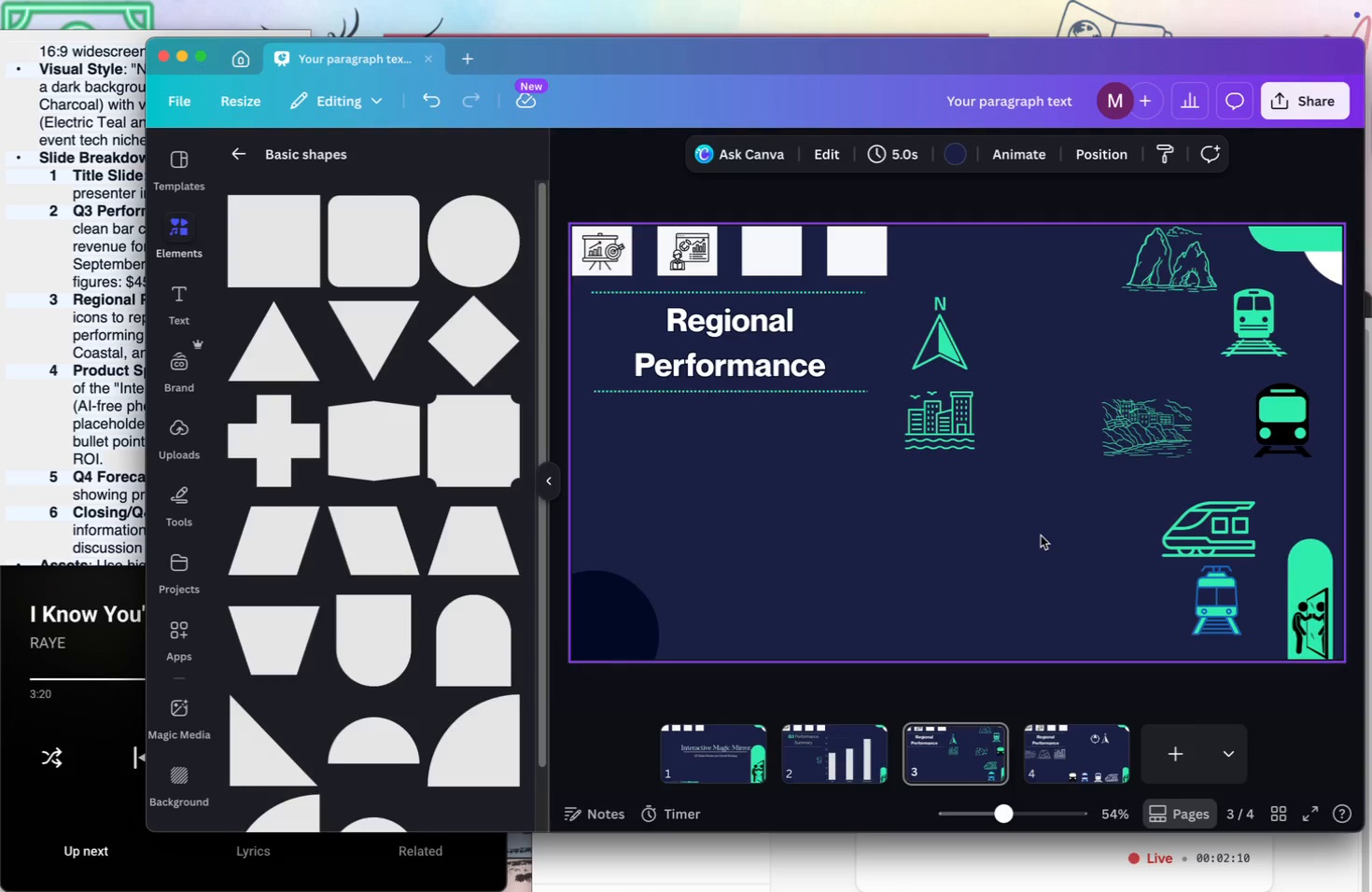 
left_click_drag(start_coordinate=[935, 419], to_coordinate=[933, 429])
 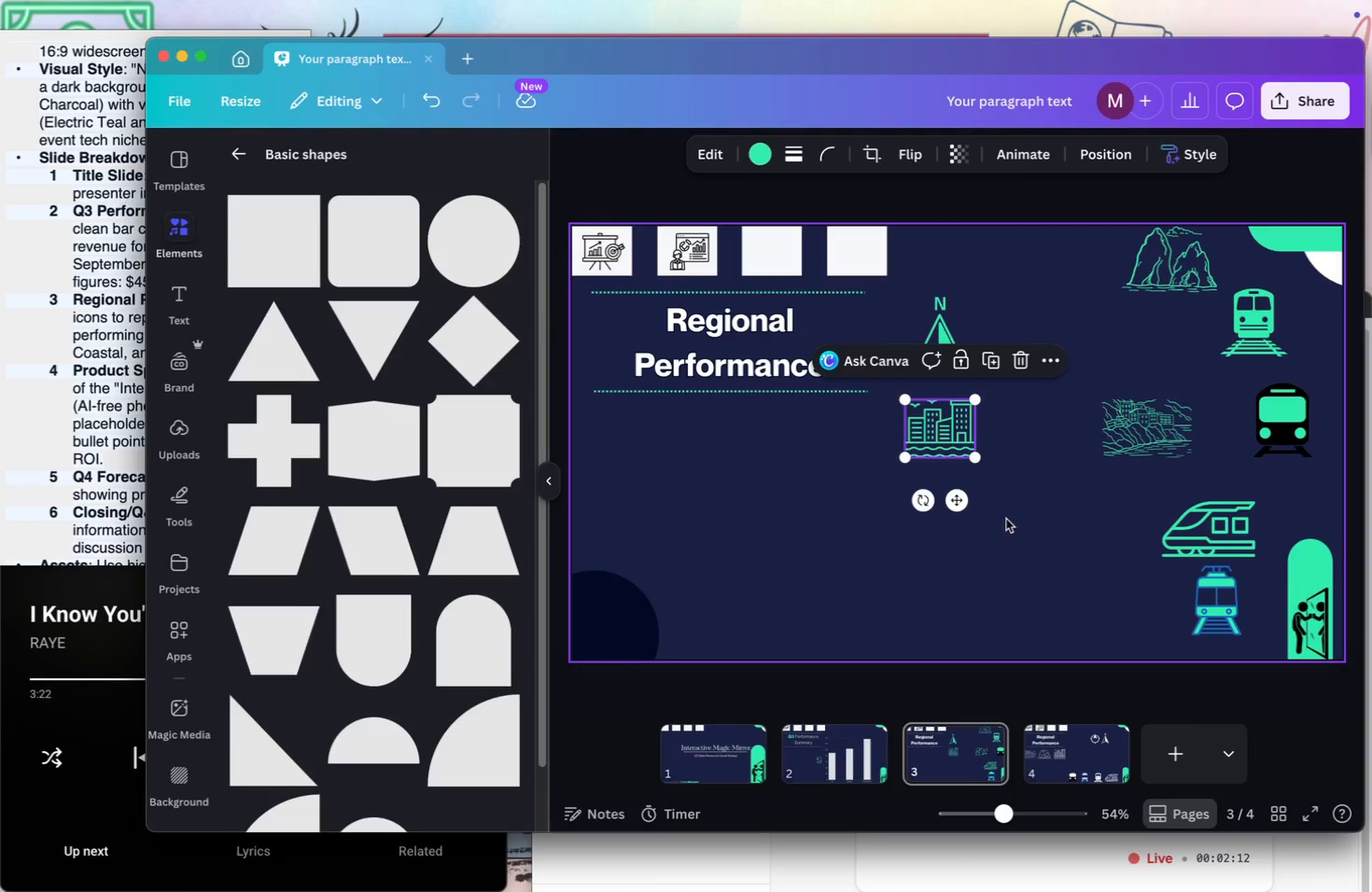 
left_click([1029, 554])
 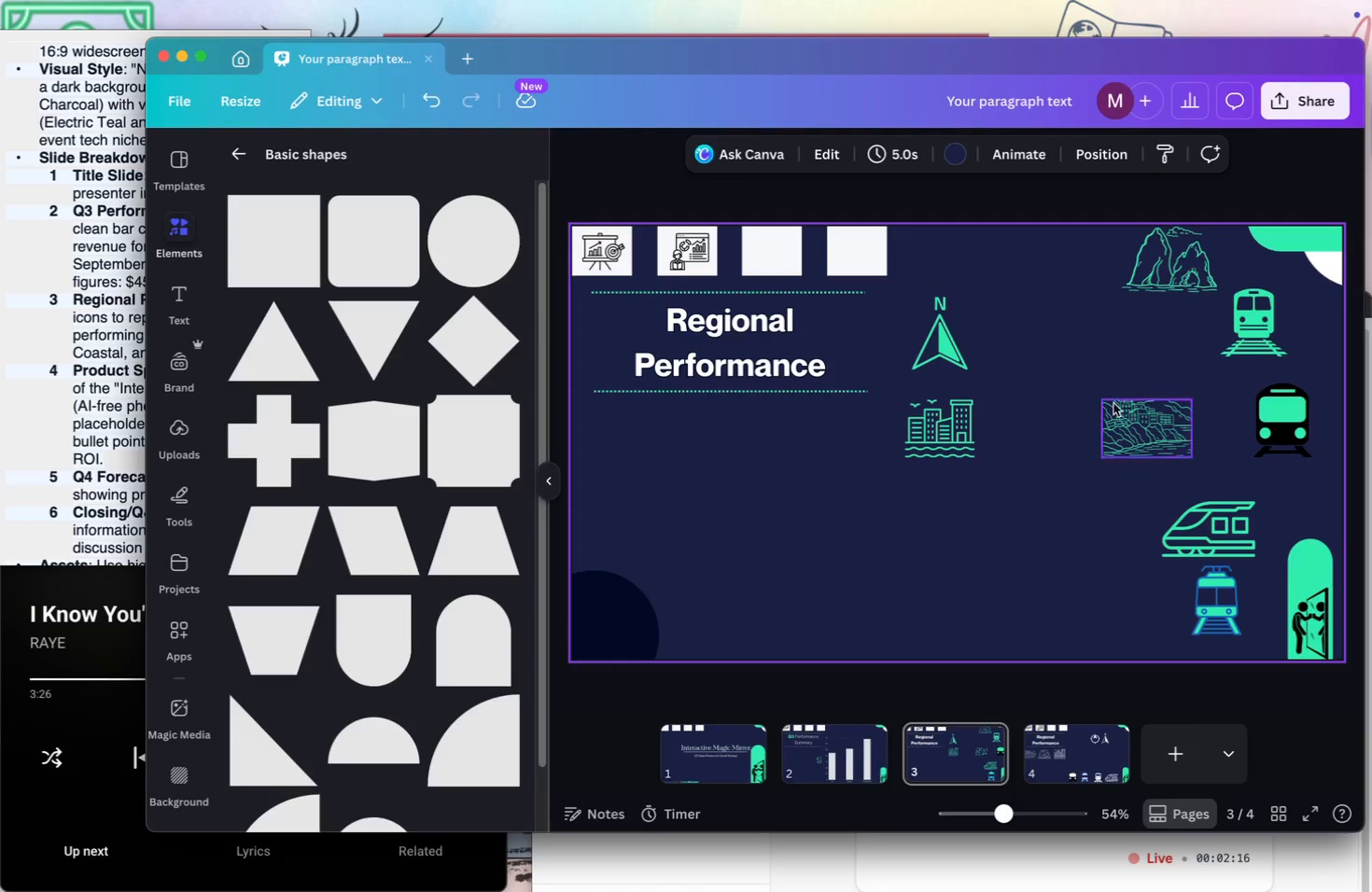 
wait(9.28)
 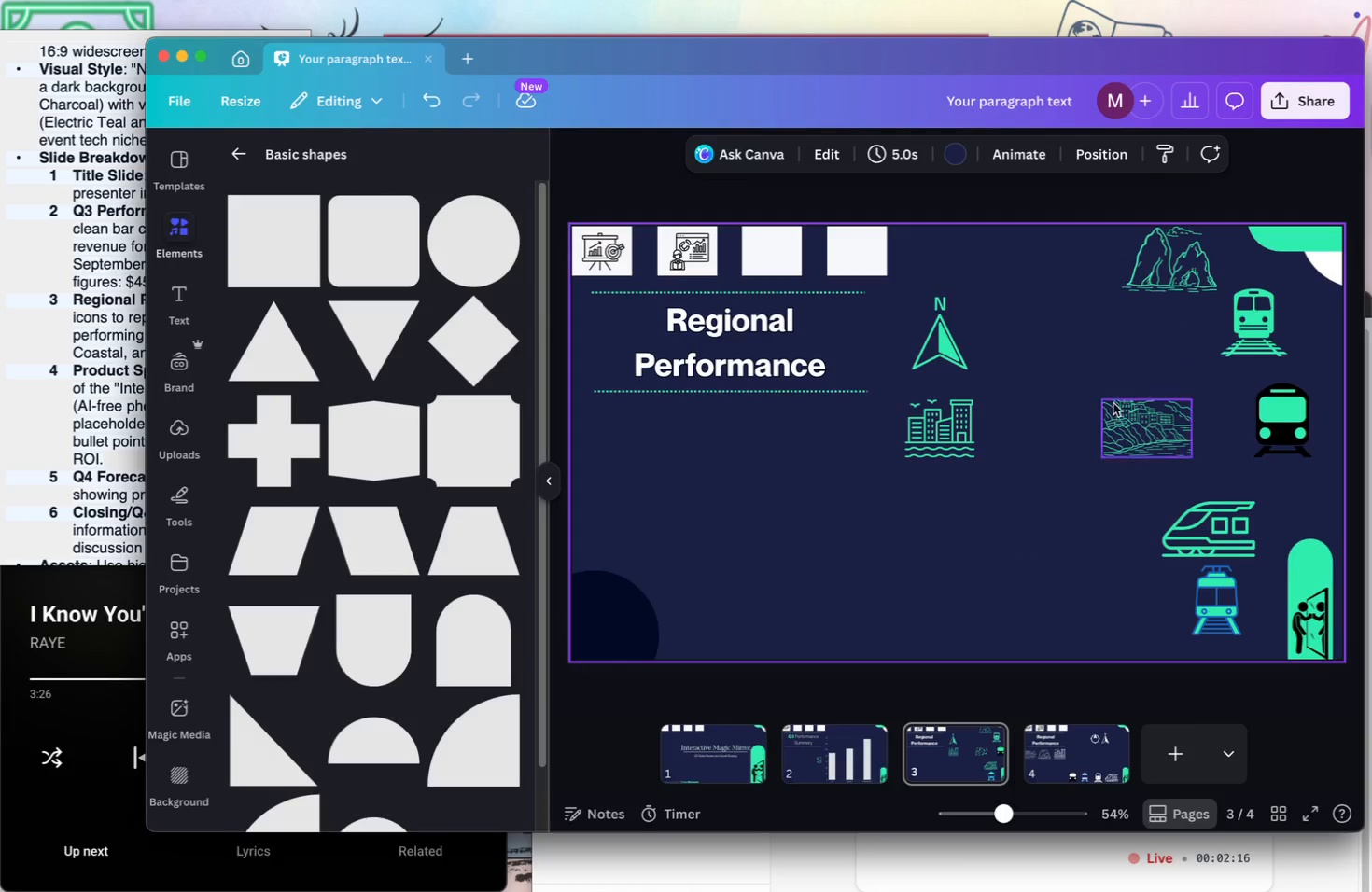 
left_click_drag(start_coordinate=[993, 461], to_coordinate=[939, 319])
 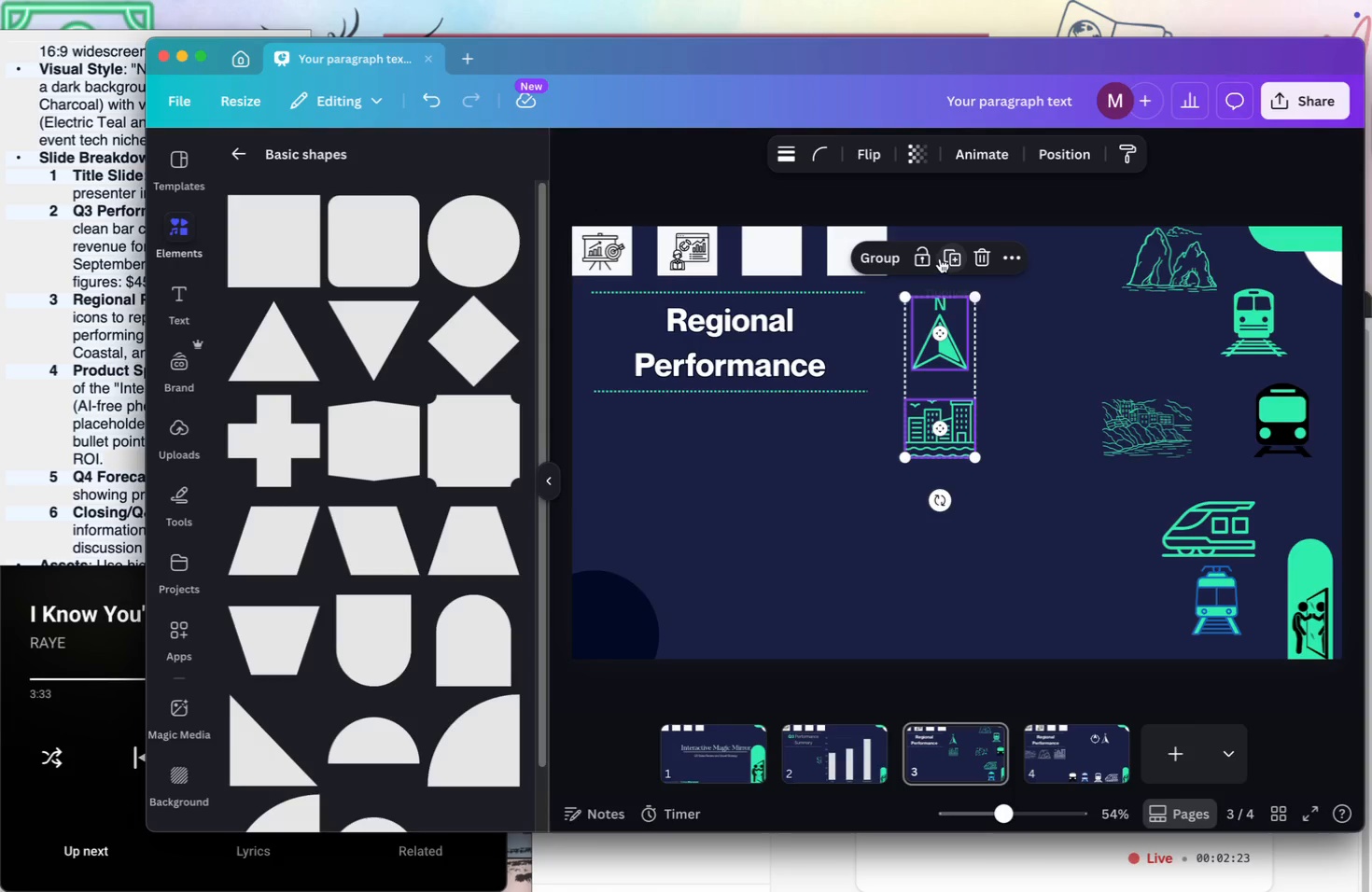 
left_click([945, 262])
 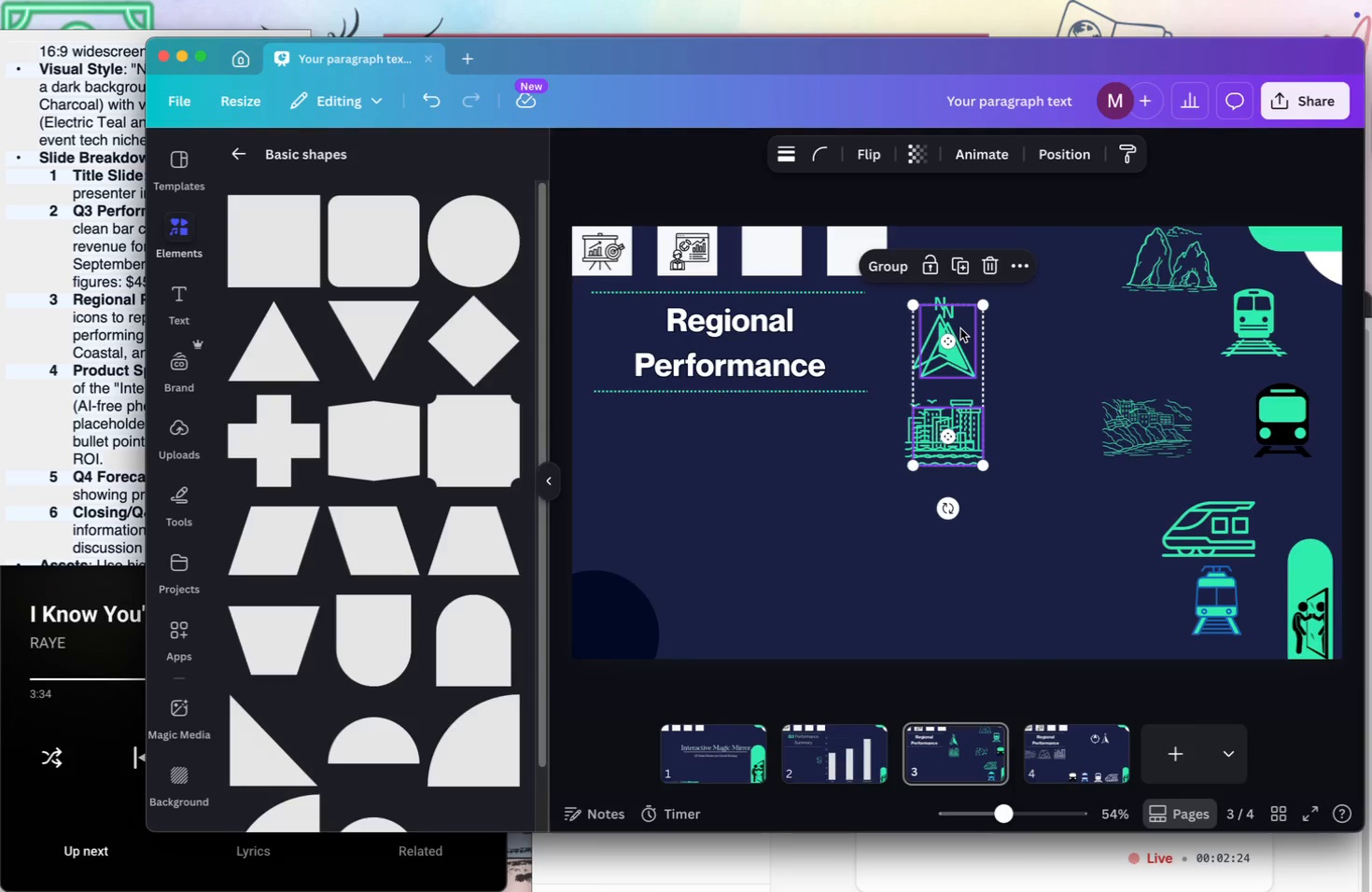 
left_click_drag(start_coordinate=[960, 328], to_coordinate=[724, 509])
 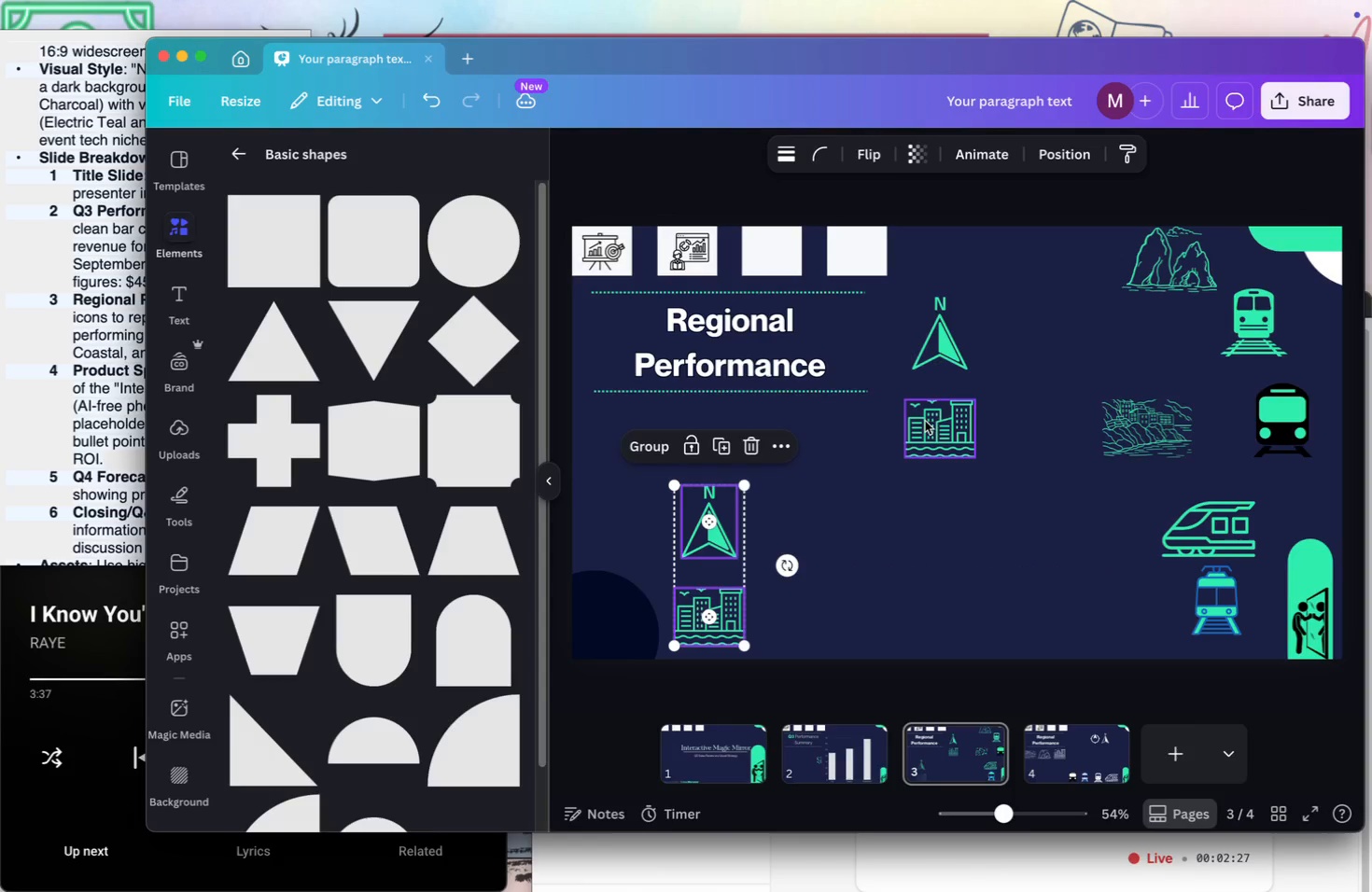 
left_click([926, 420])
 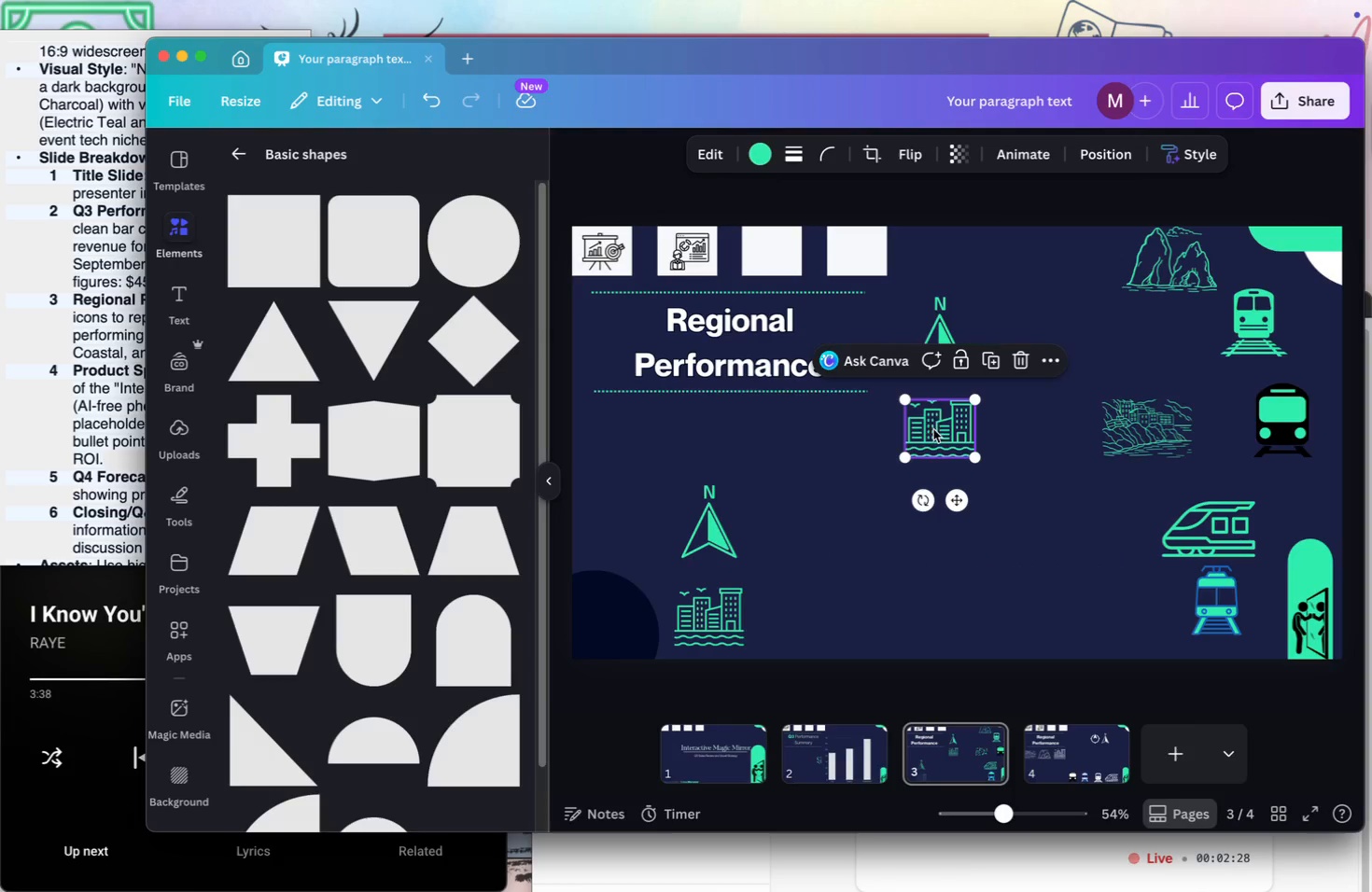 
left_click_drag(start_coordinate=[933, 429], to_coordinate=[1167, 345])
 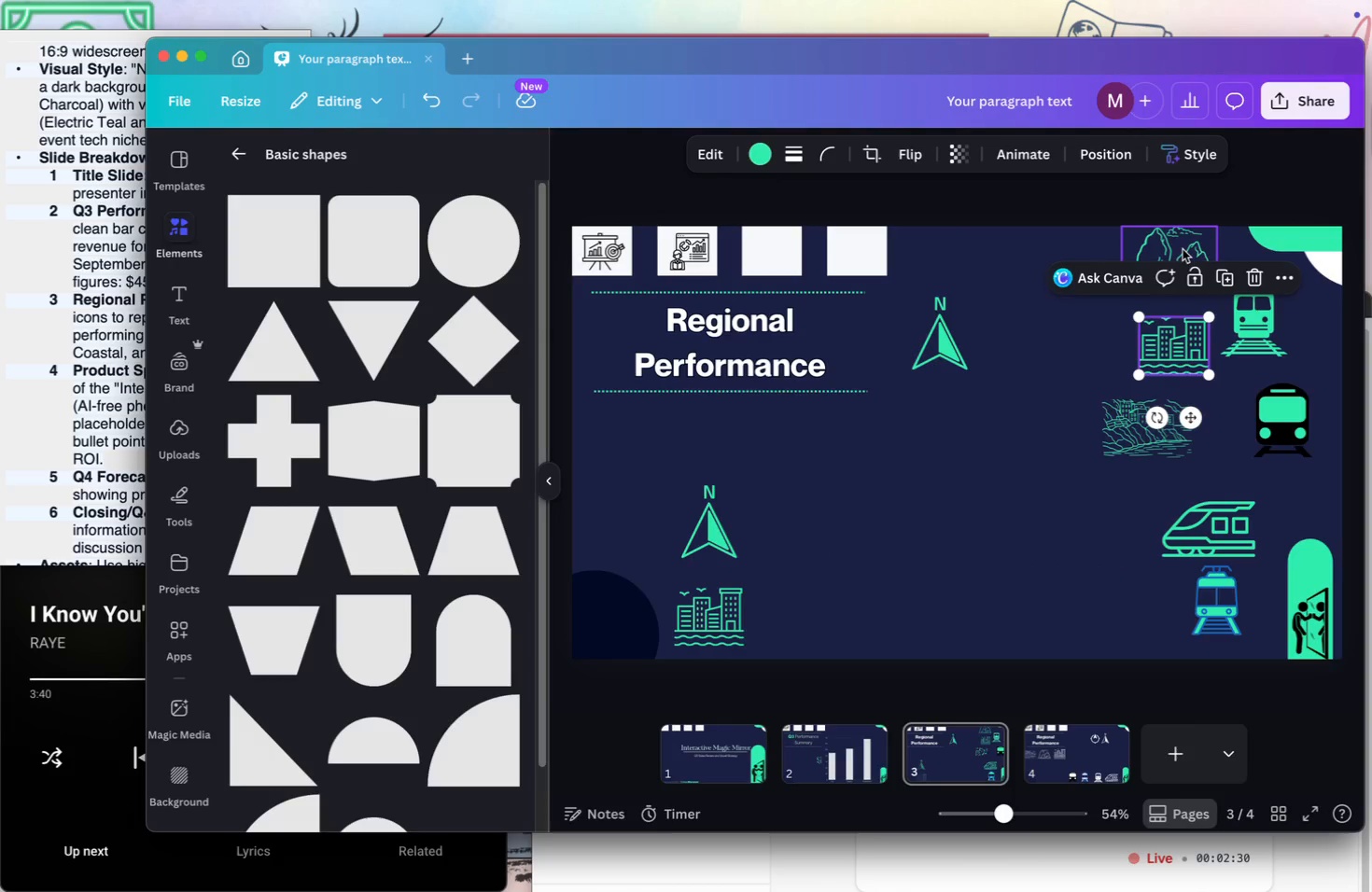 
left_click_drag(start_coordinate=[1183, 249], to_coordinate=[949, 410])
 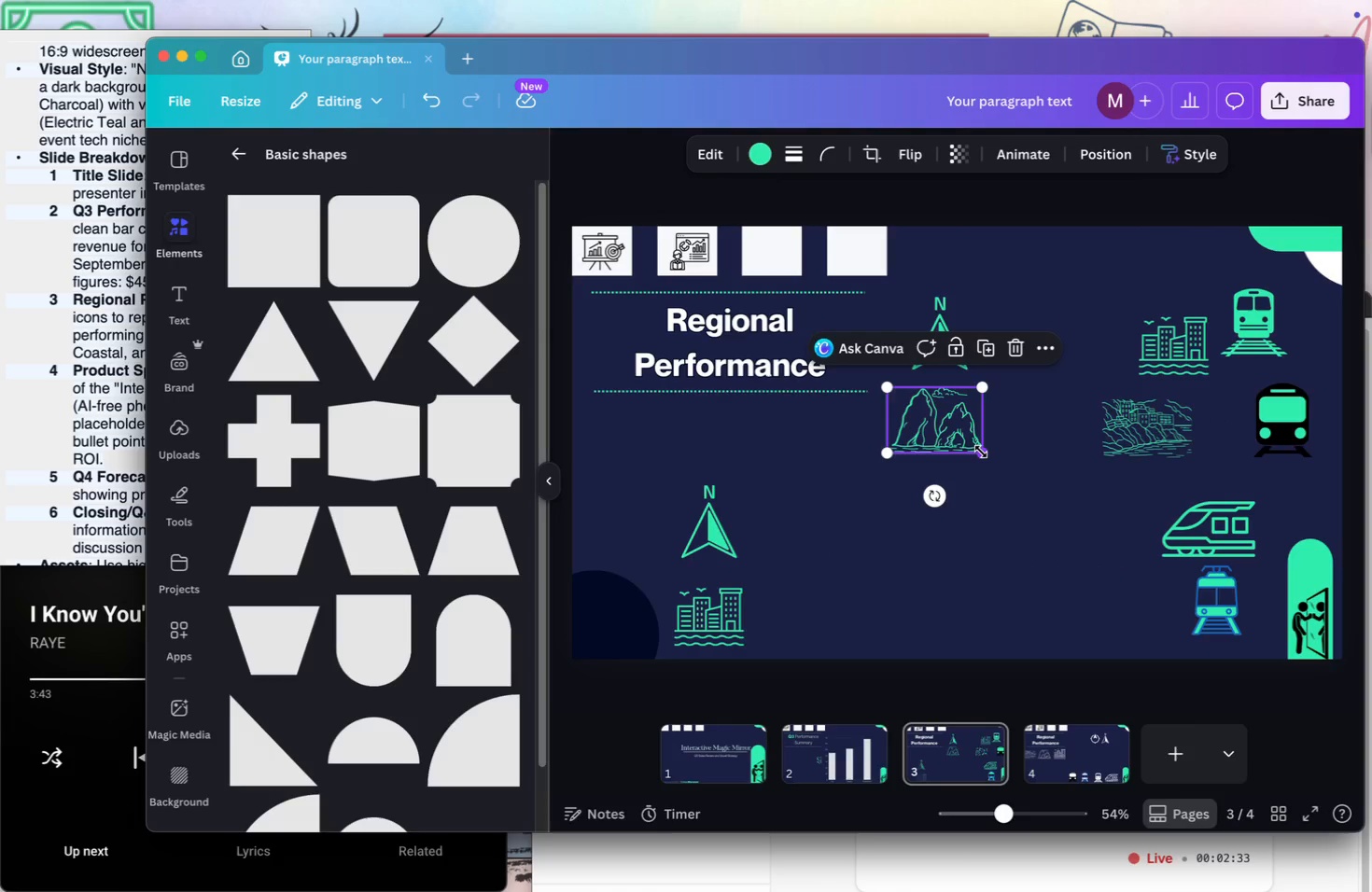 
left_click_drag(start_coordinate=[981, 452], to_coordinate=[967, 441])
 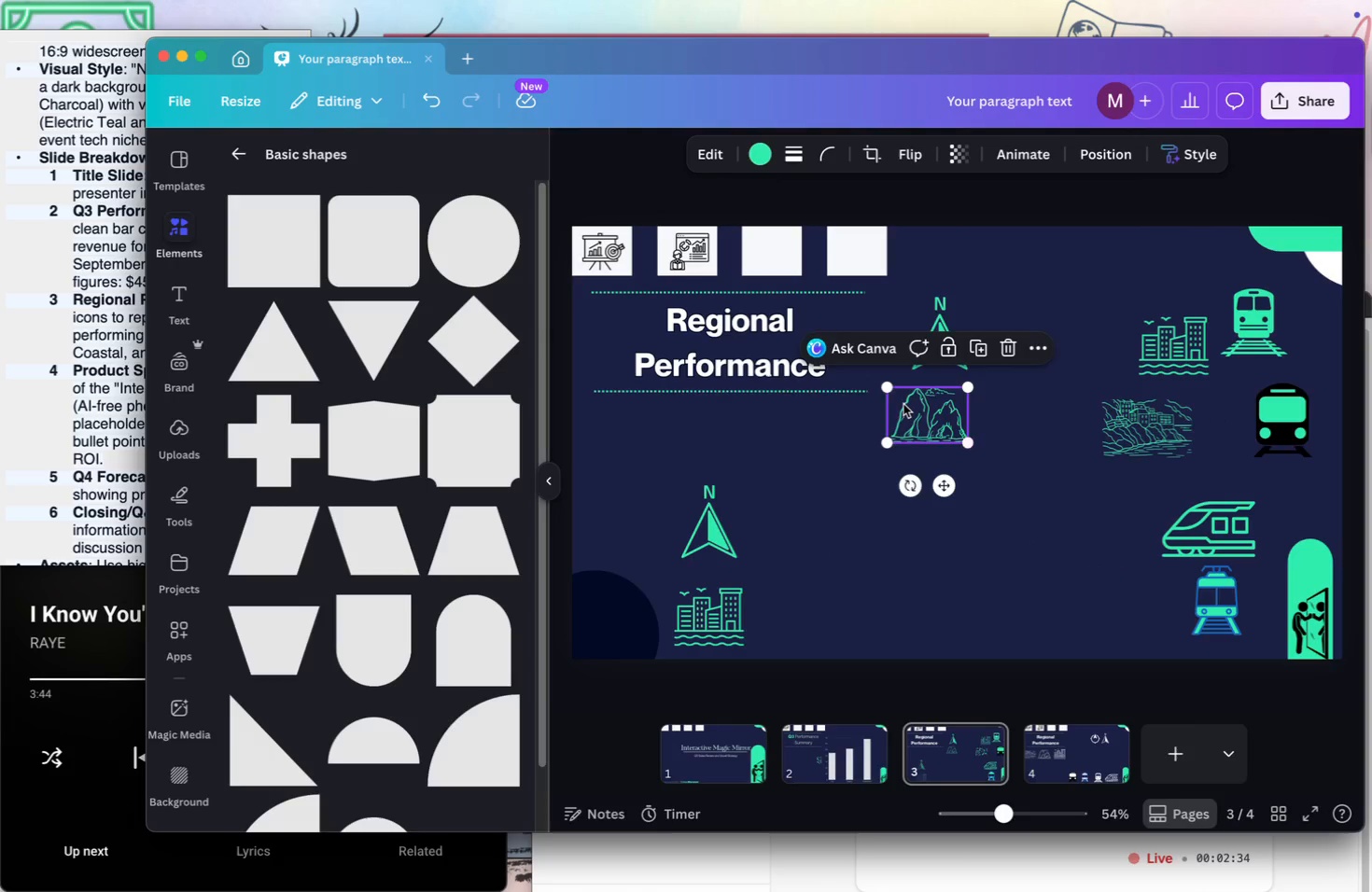 
left_click_drag(start_coordinate=[903, 404], to_coordinate=[915, 411])
 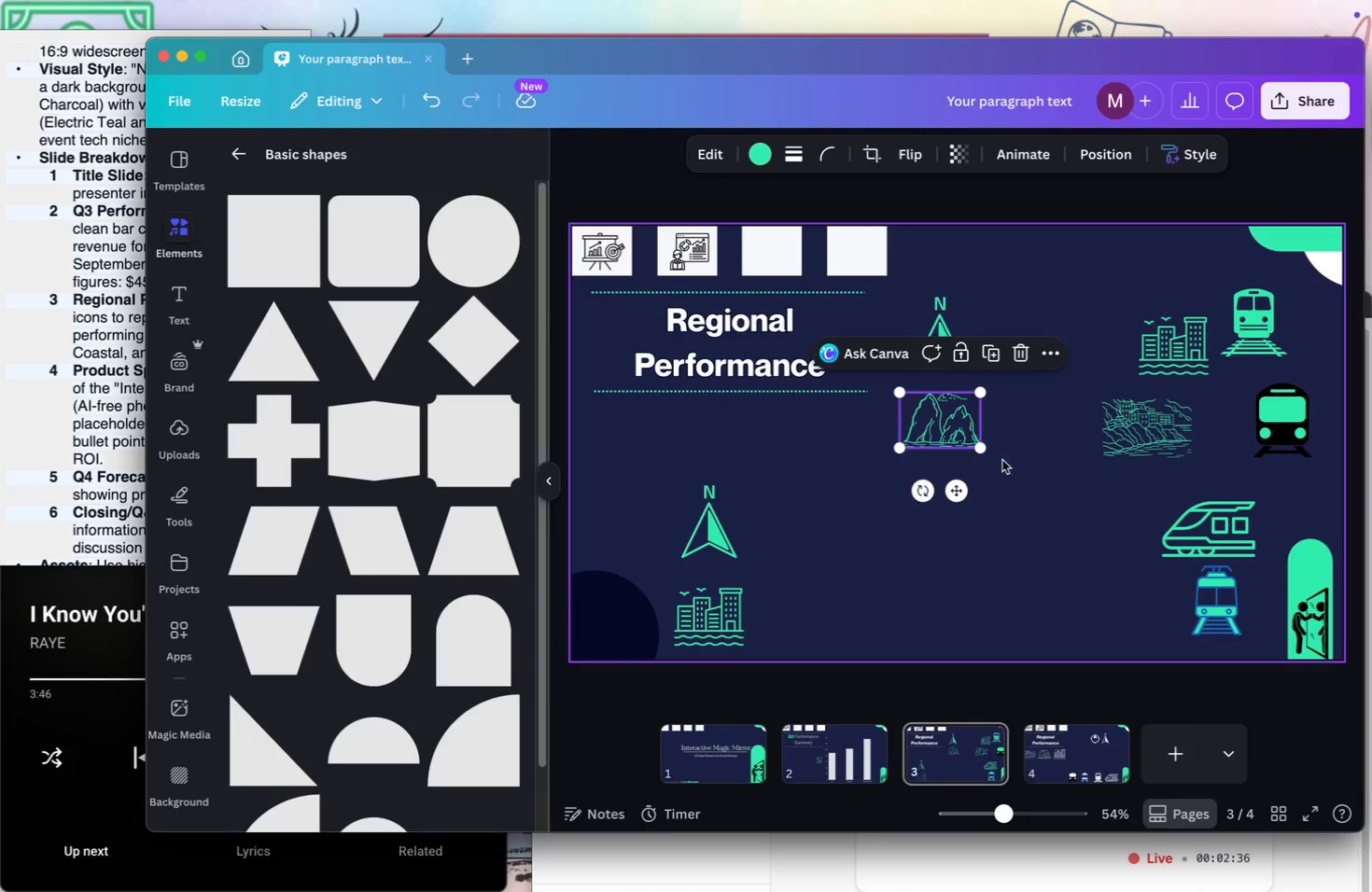 
left_click([1002, 460])
 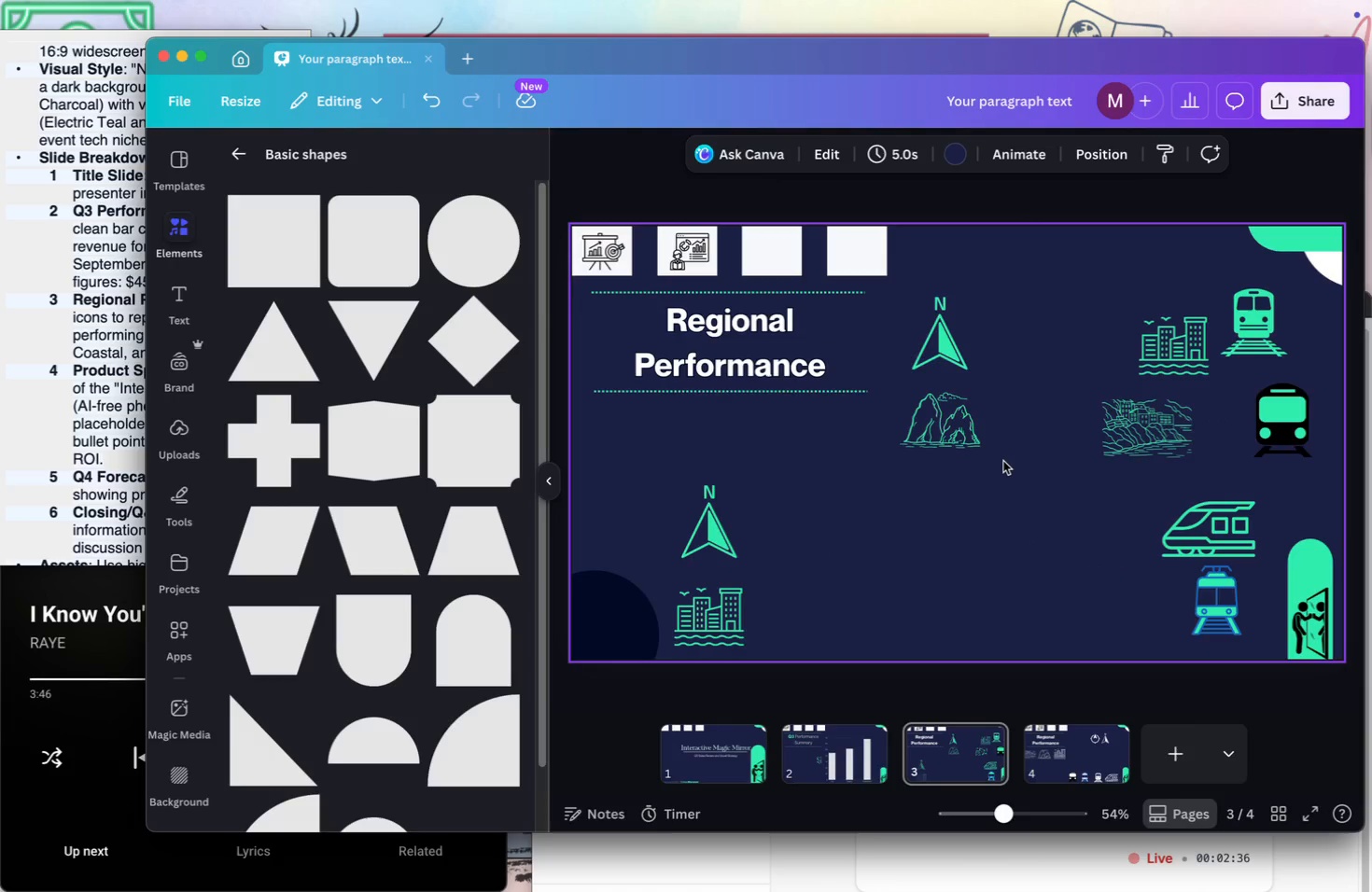 
left_click_drag(start_coordinate=[1003, 461], to_coordinate=[929, 316])
 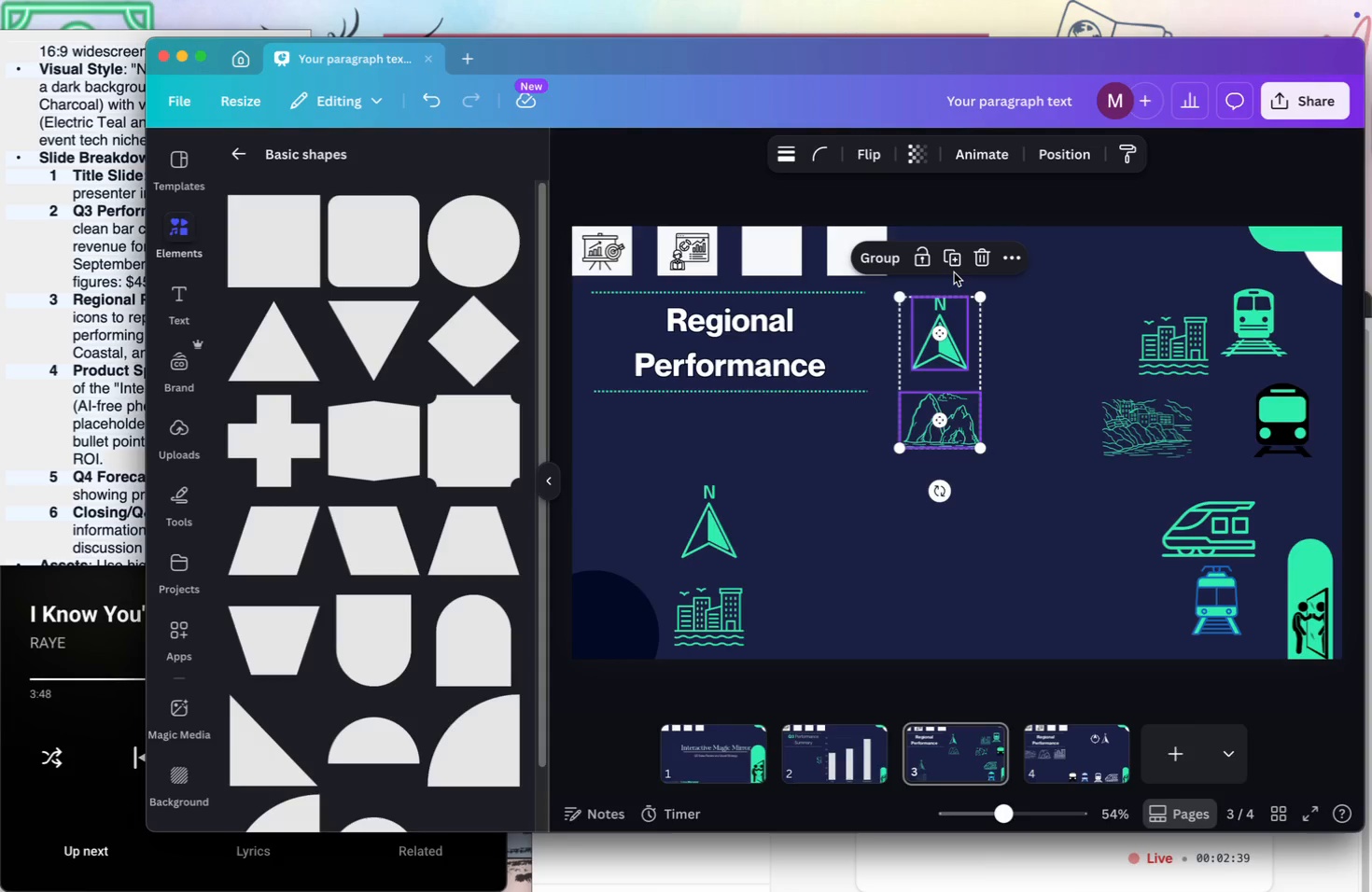 
left_click([955, 265])
 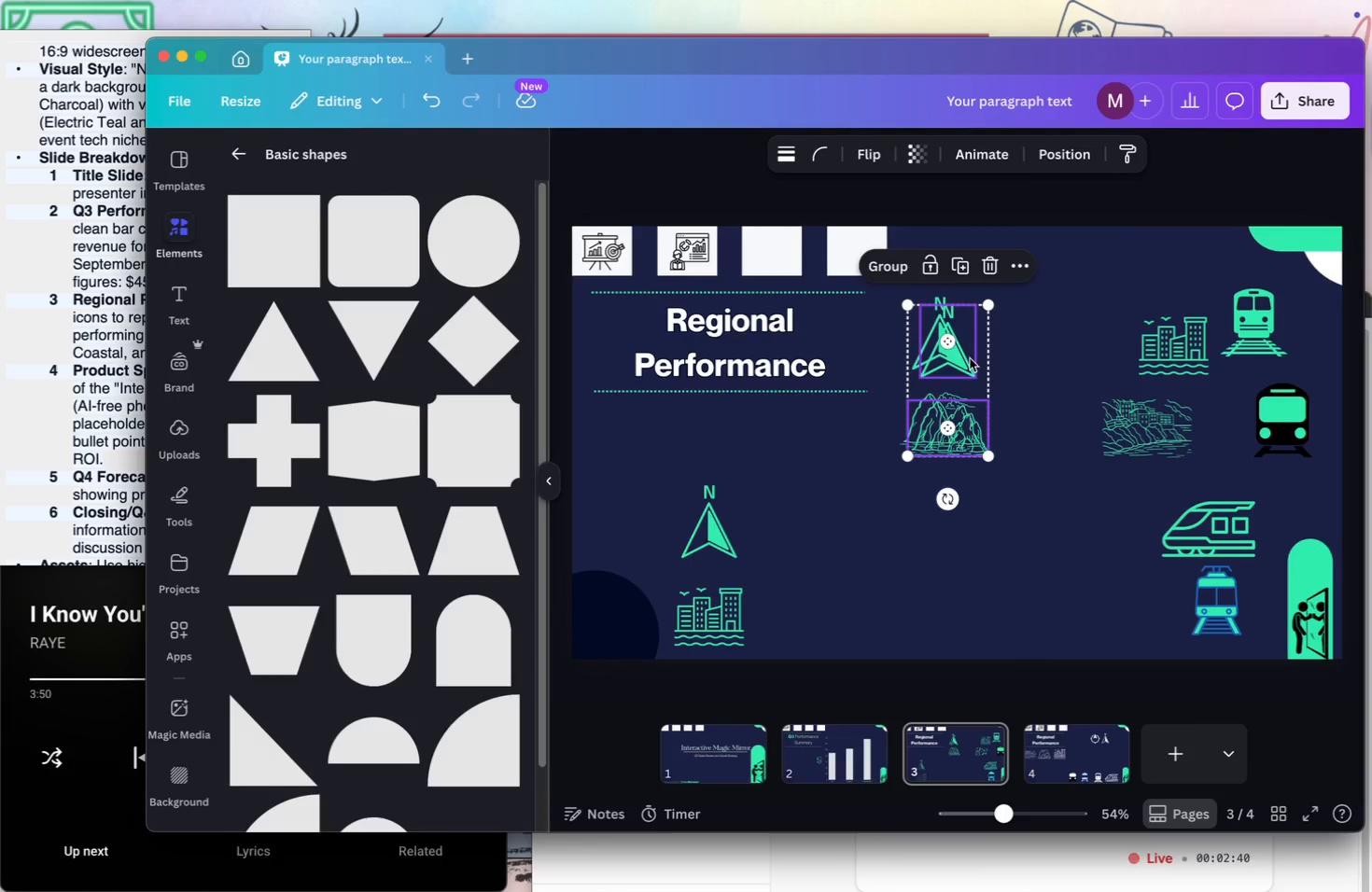 
left_click_drag(start_coordinate=[970, 362], to_coordinate=[843, 543])
 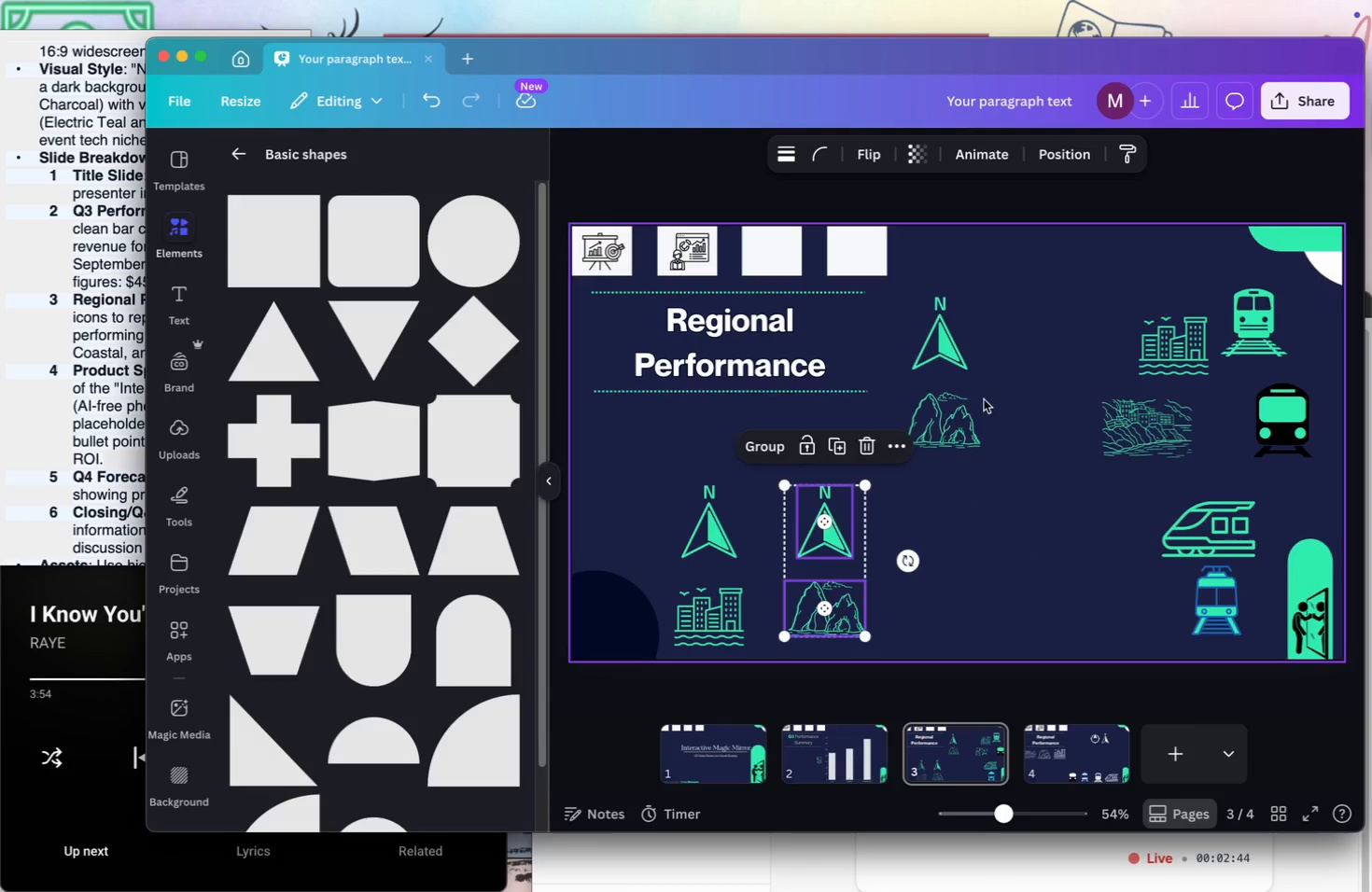 
left_click_drag(start_coordinate=[940, 419], to_coordinate=[1158, 258])
 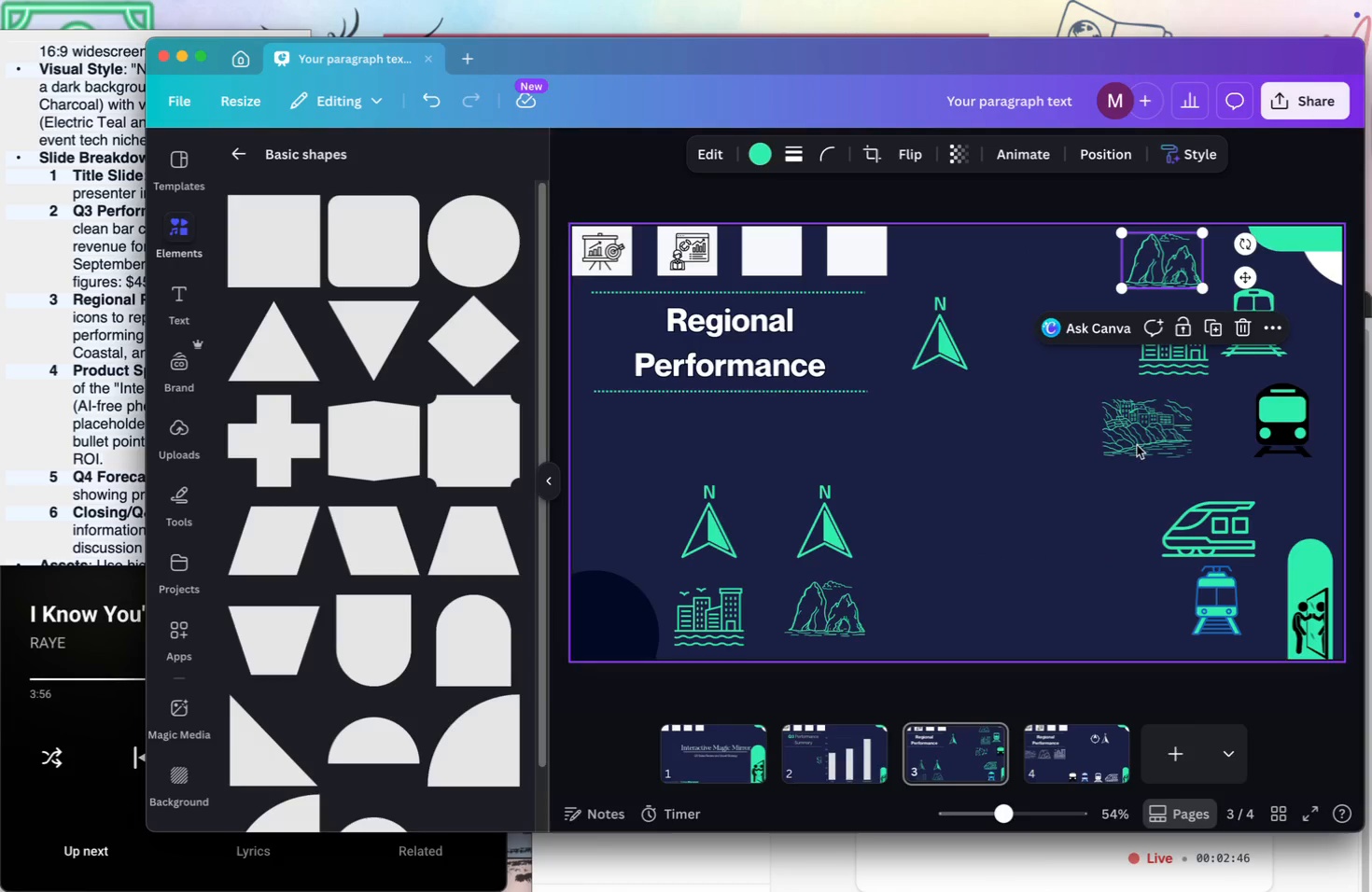 
left_click_drag(start_coordinate=[1135, 431], to_coordinate=[938, 428])
 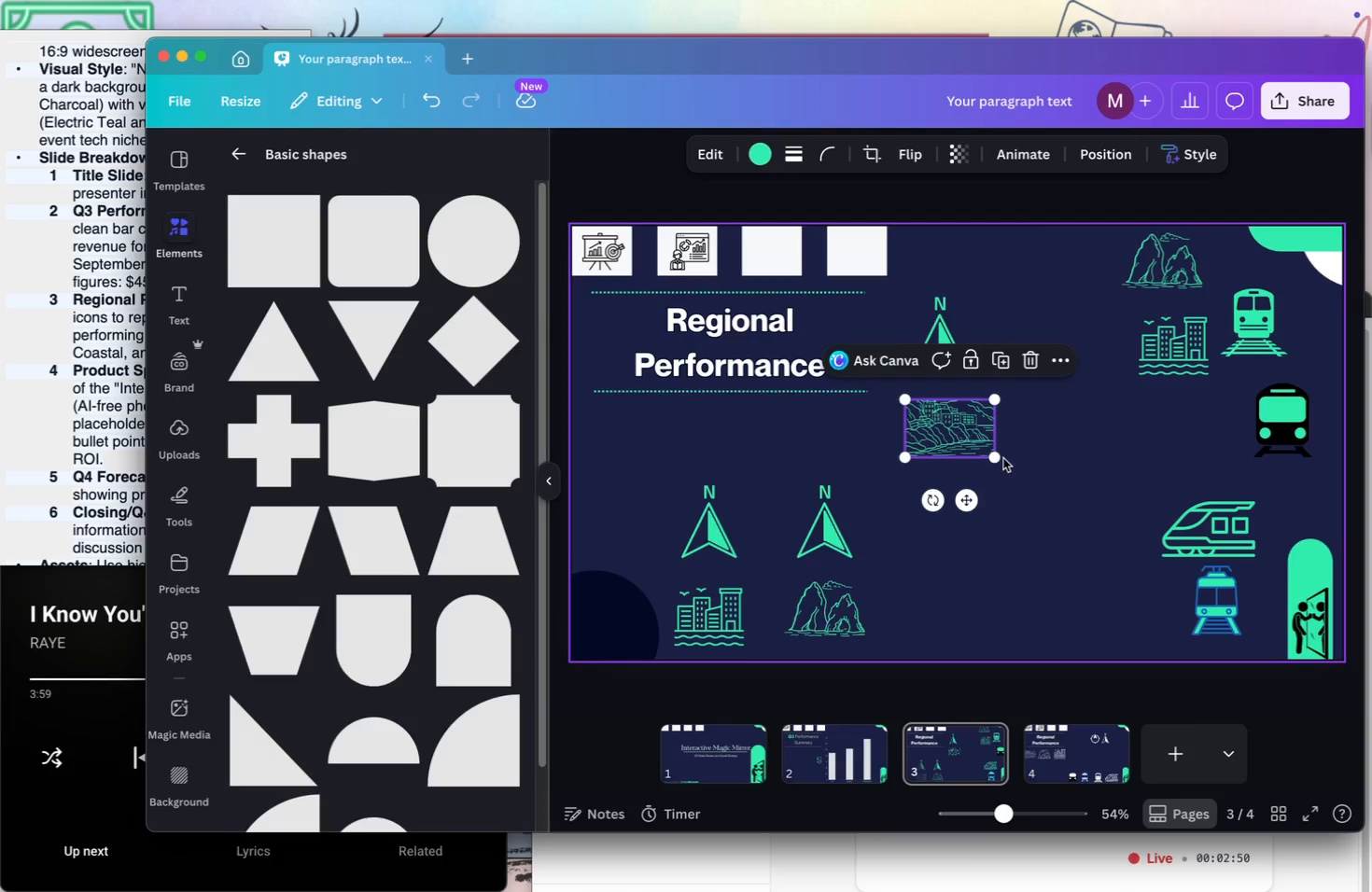 
left_click_drag(start_coordinate=[1001, 457], to_coordinate=[987, 454])
 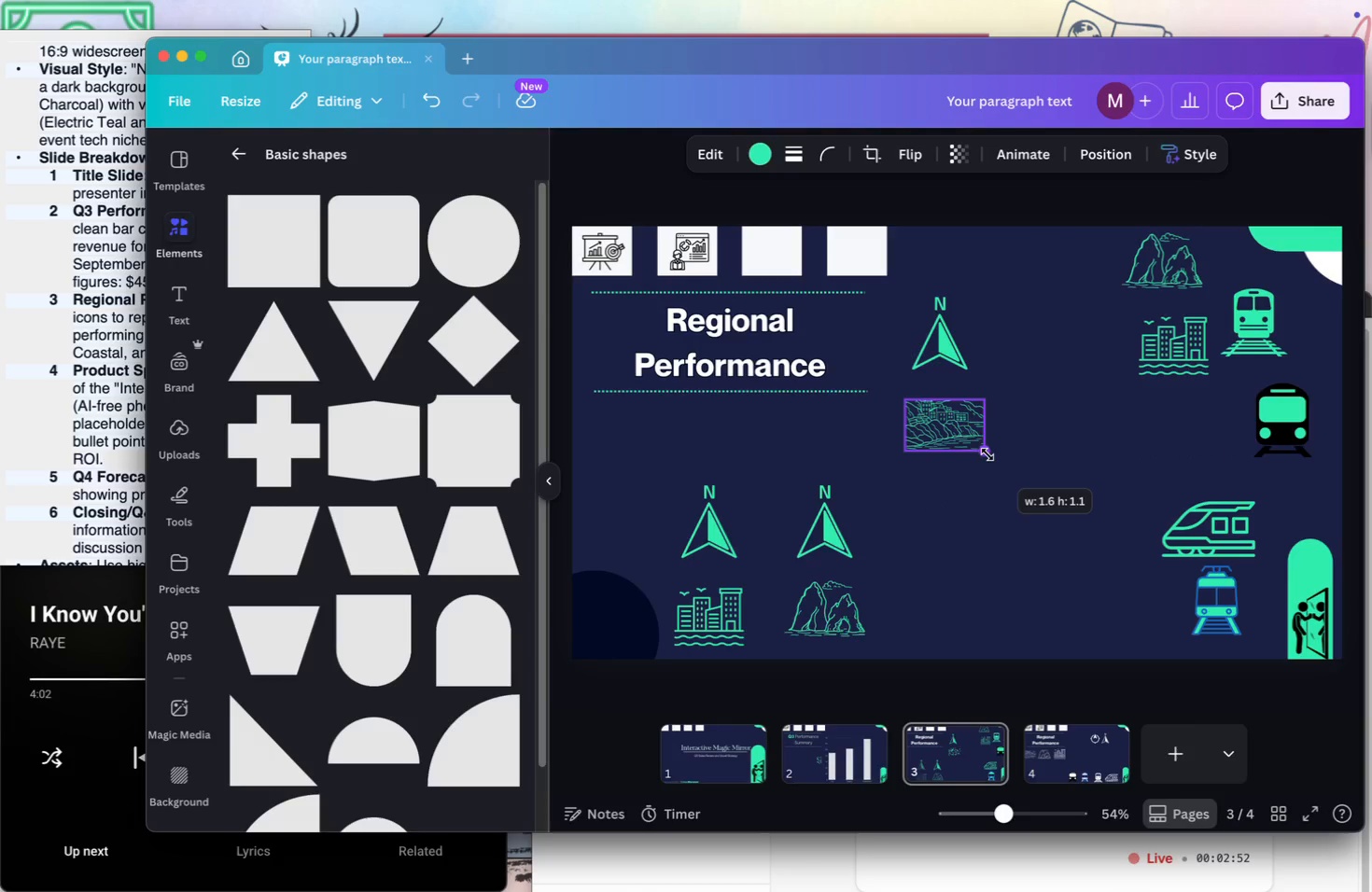 
mouse_move([952, 417])
 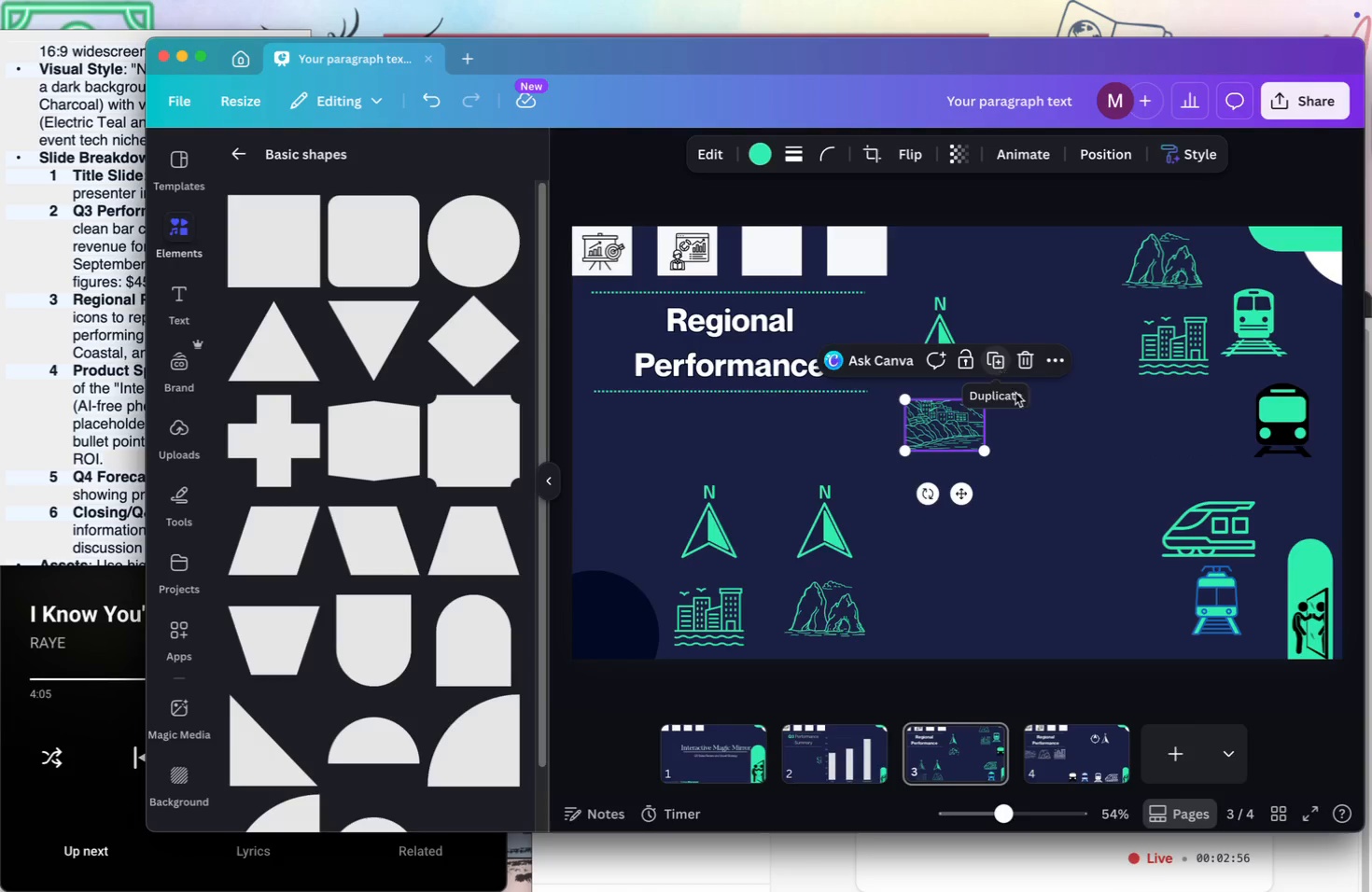 
left_click([1023, 415])
 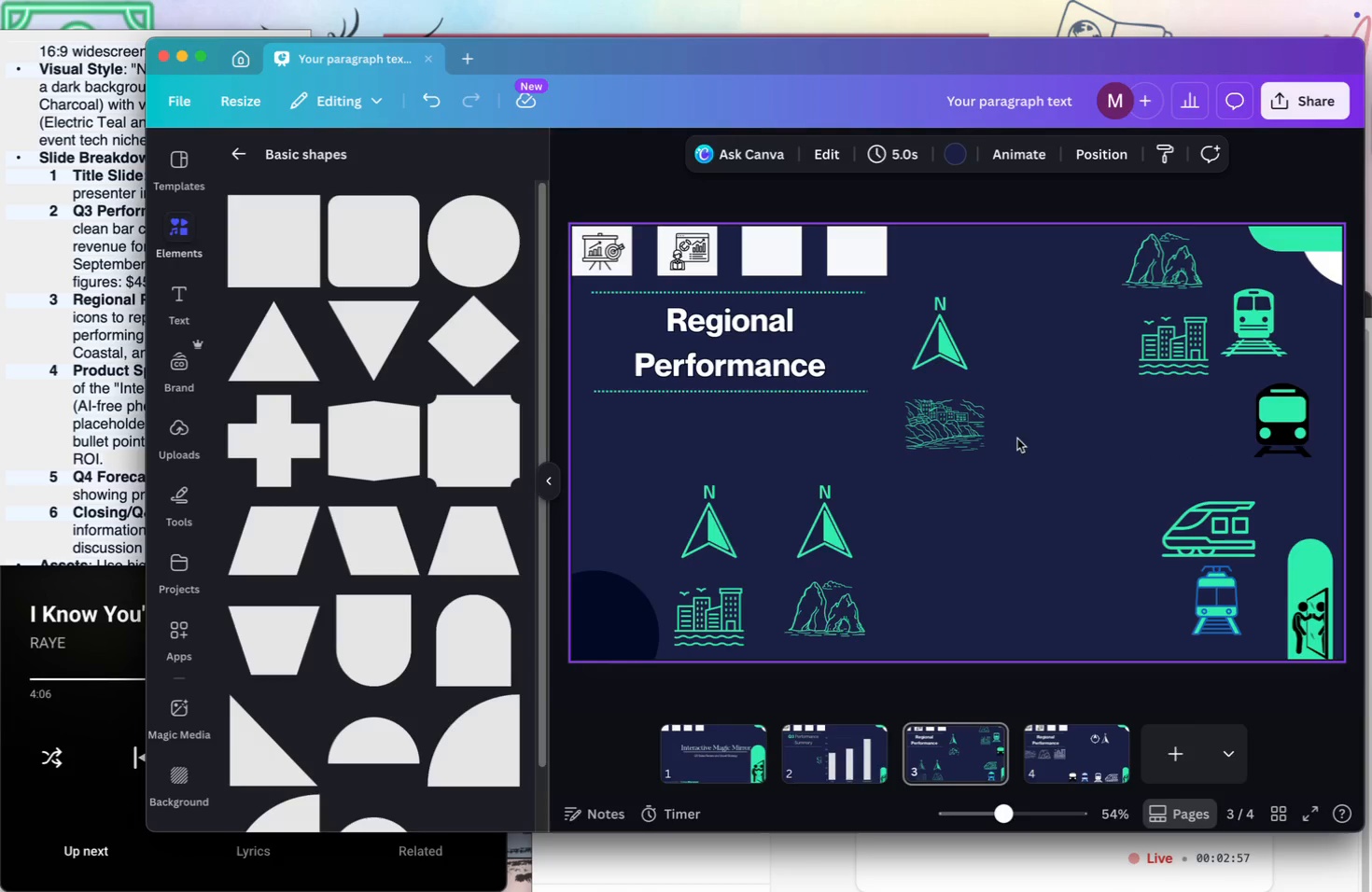 
left_click_drag(start_coordinate=[1013, 444], to_coordinate=[922, 314])
 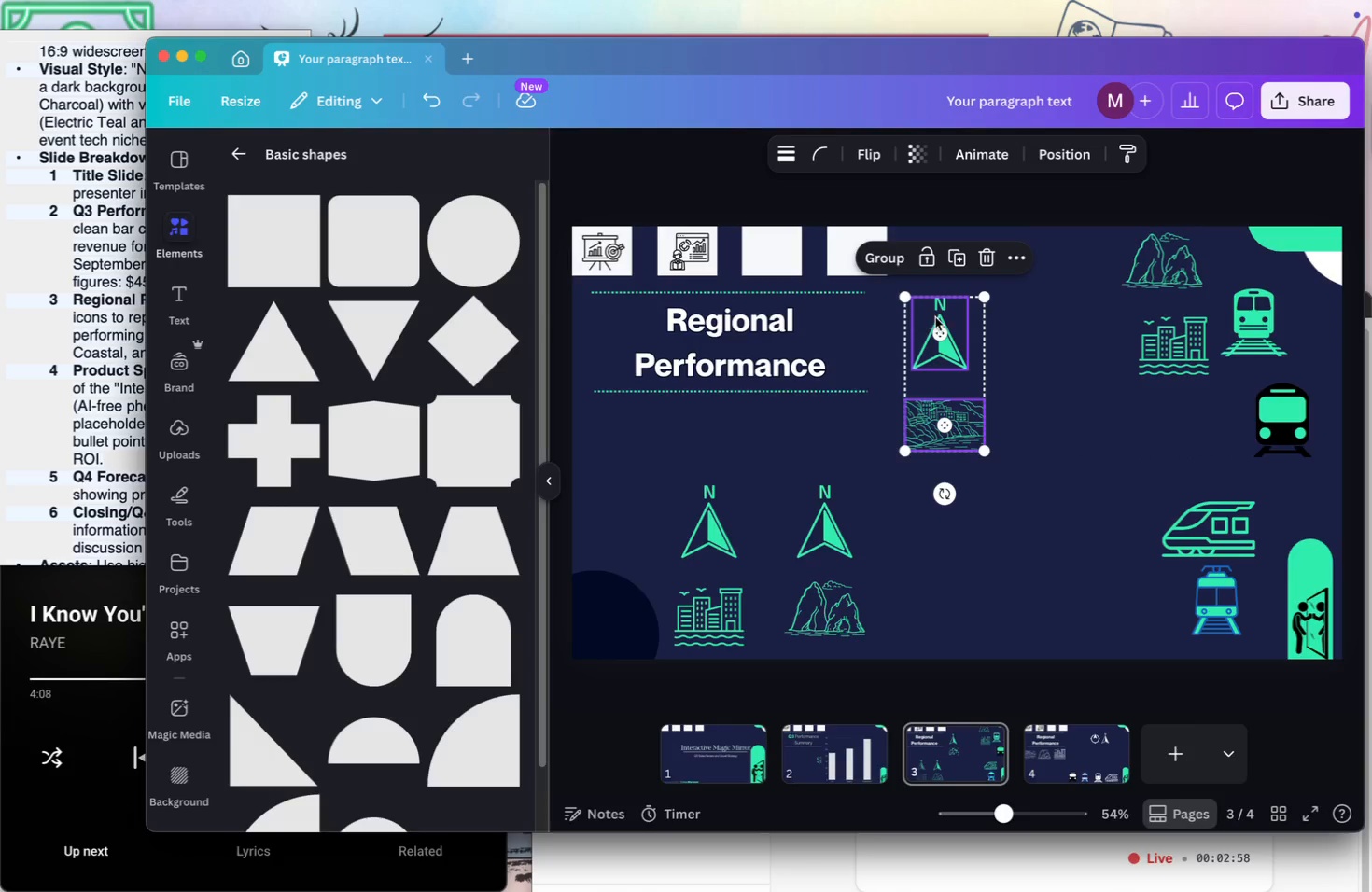 
left_click_drag(start_coordinate=[941, 320], to_coordinate=[959, 509])
 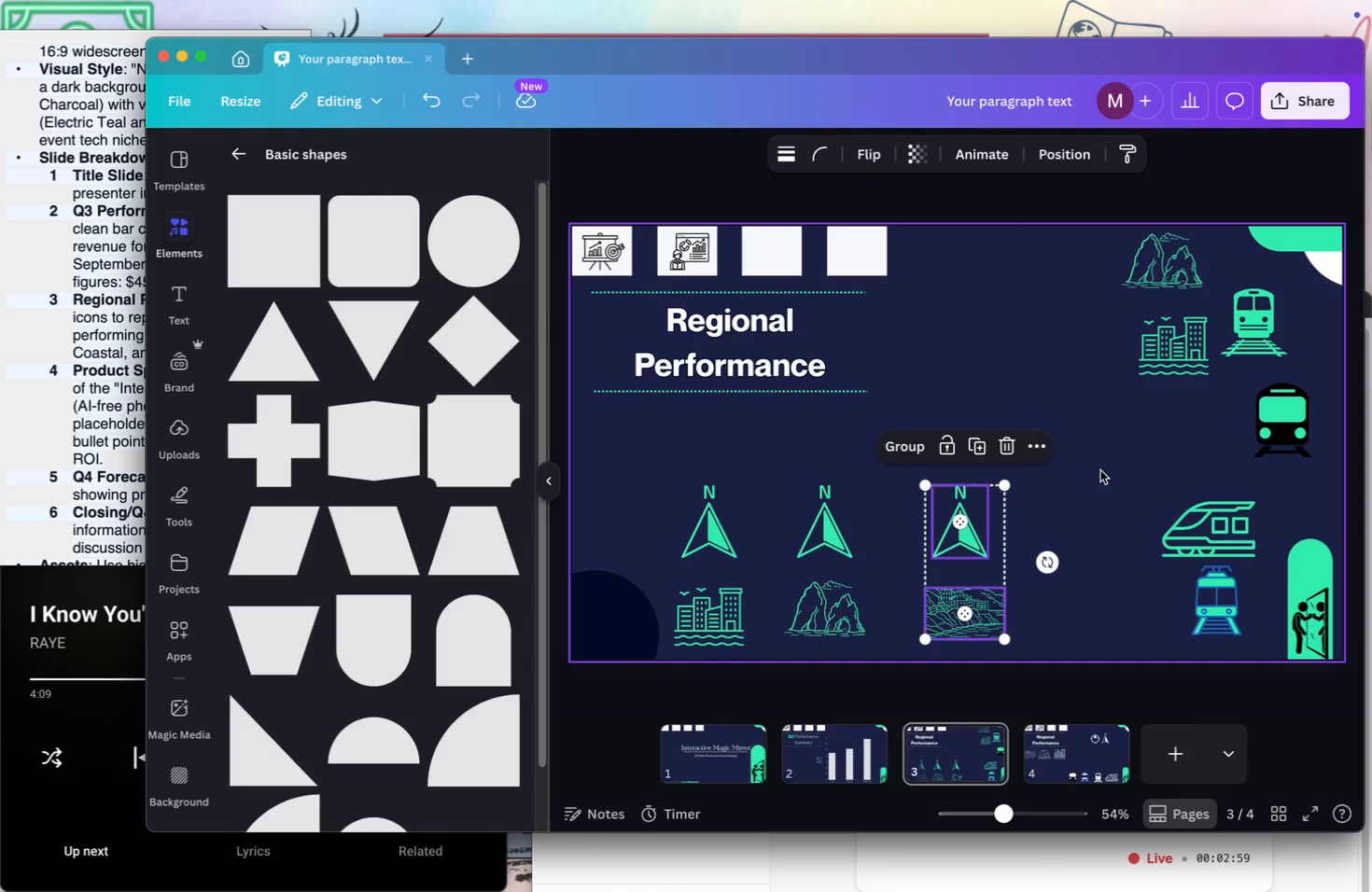 
left_click([1100, 470])
 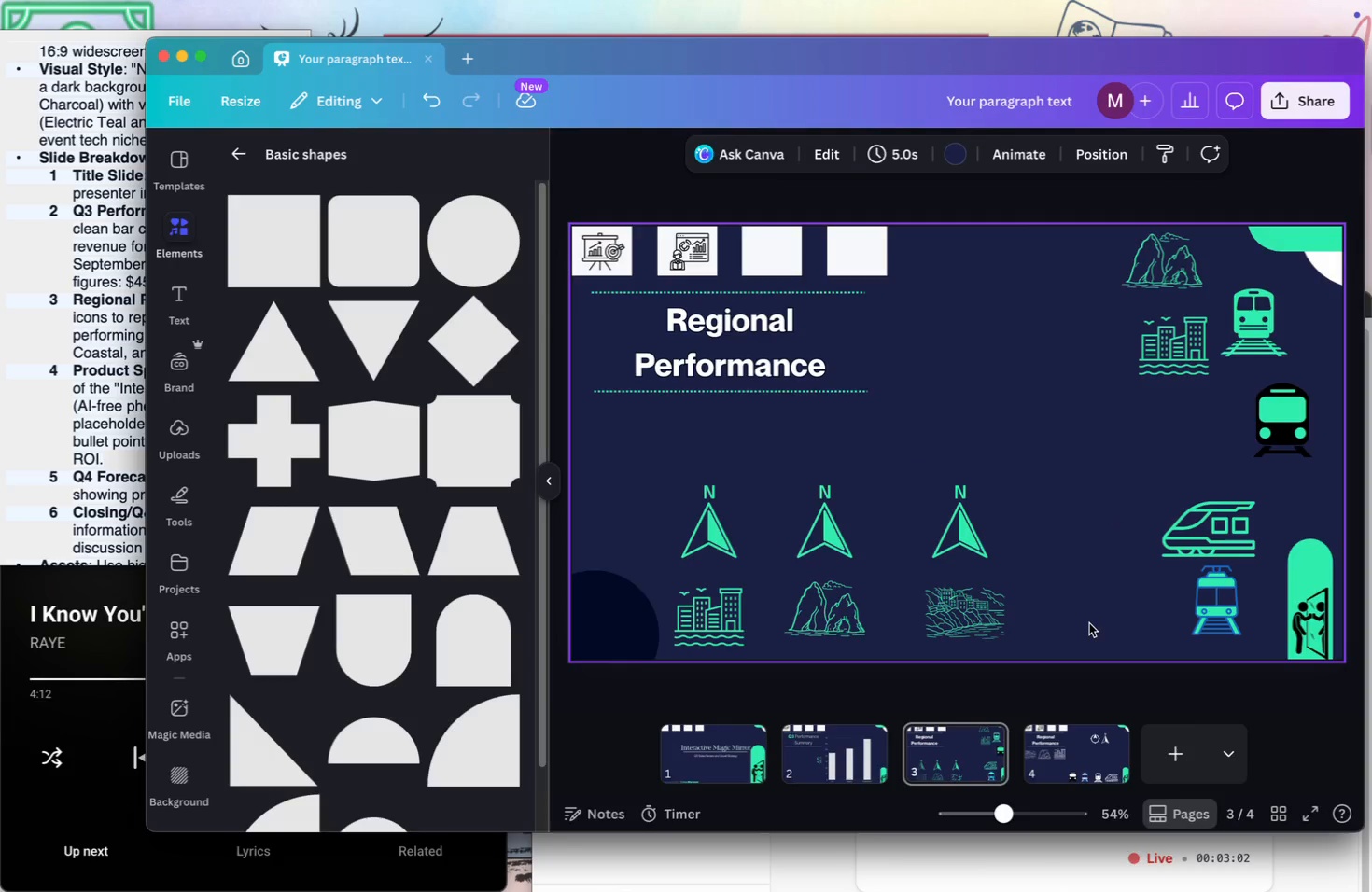 
left_click_drag(start_coordinate=[1022, 618], to_coordinate=[791, 507])
 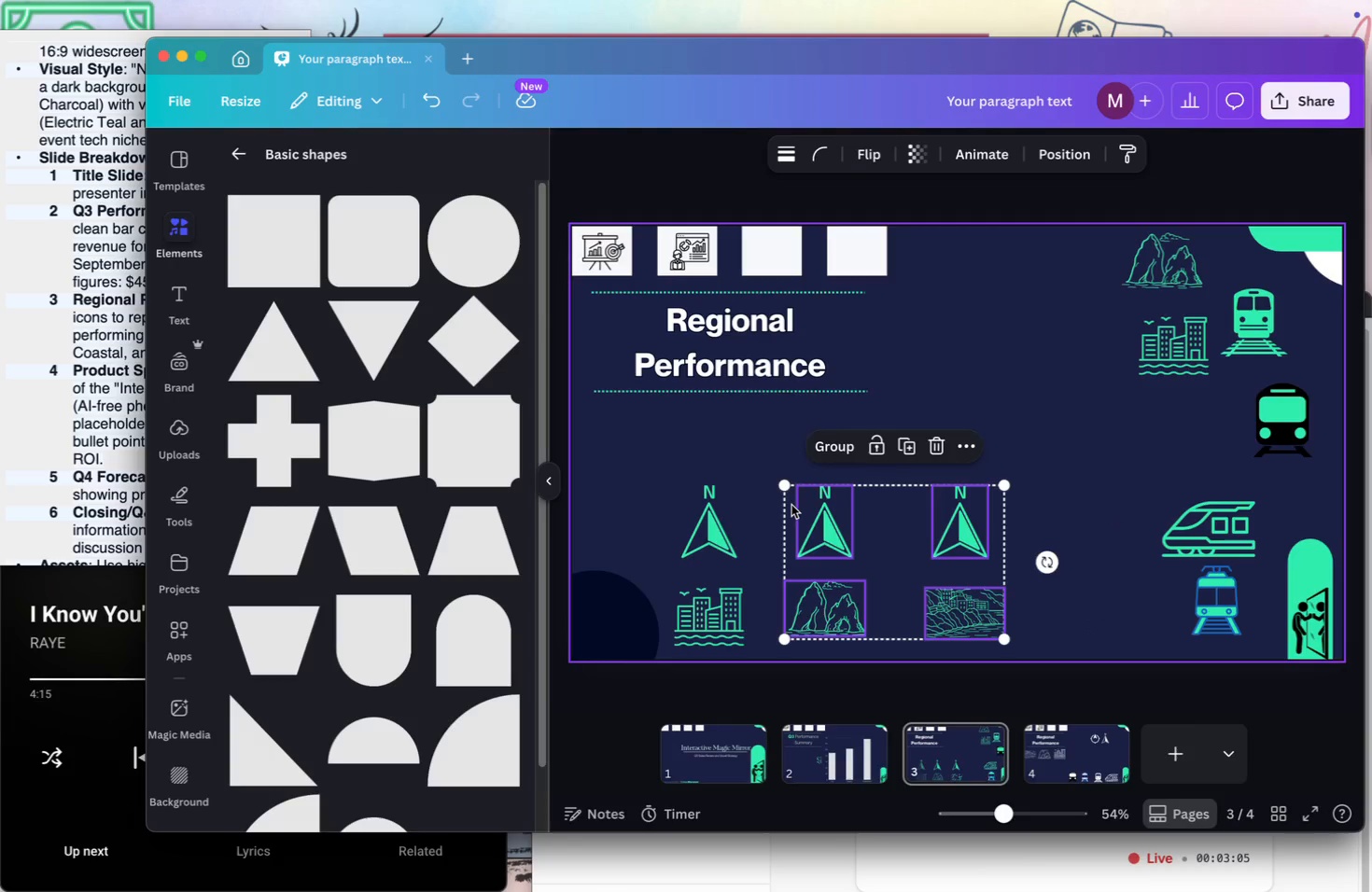 
key(Backspace)
 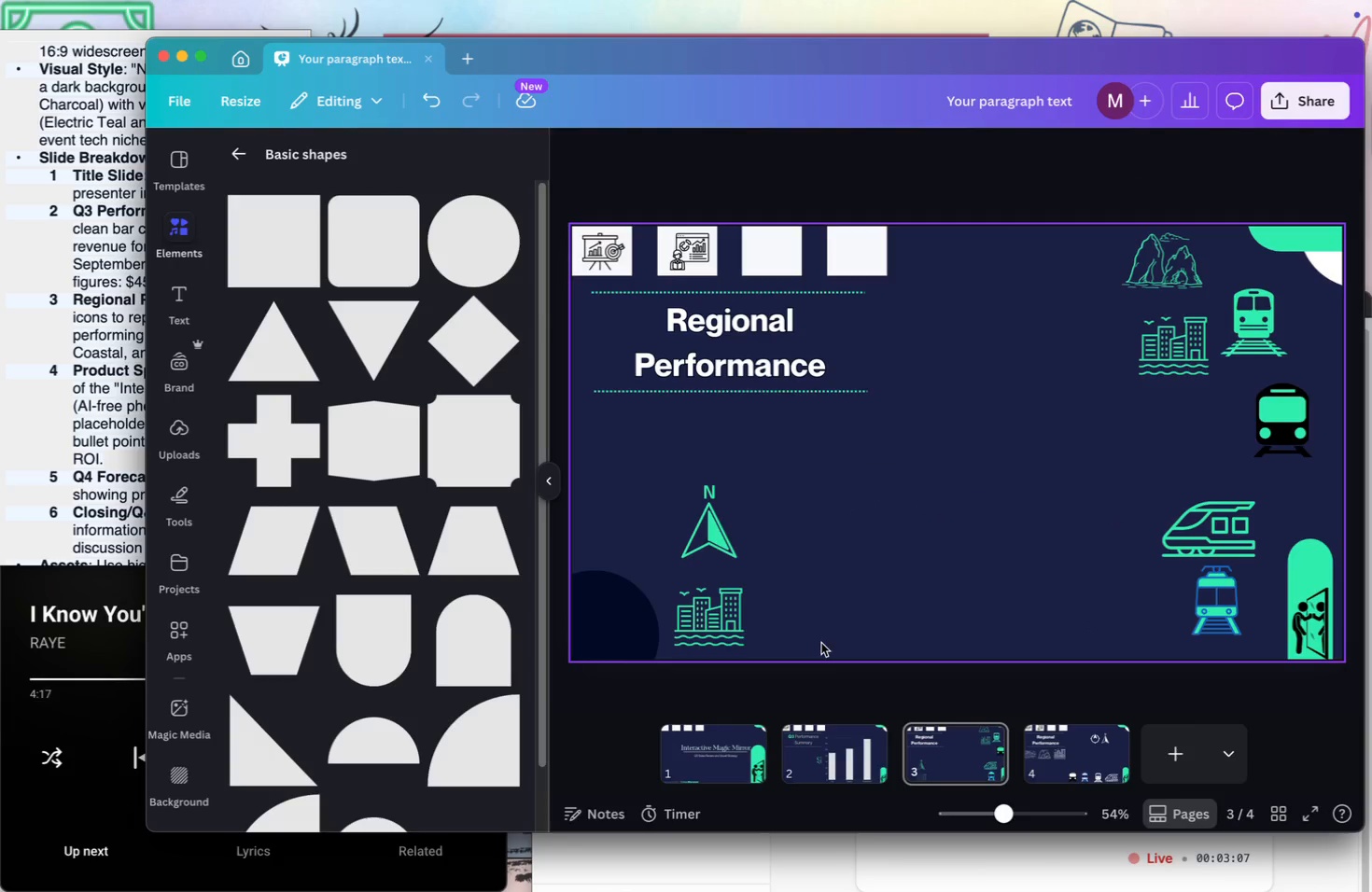 
left_click_drag(start_coordinate=[762, 634], to_coordinate=[709, 503])
 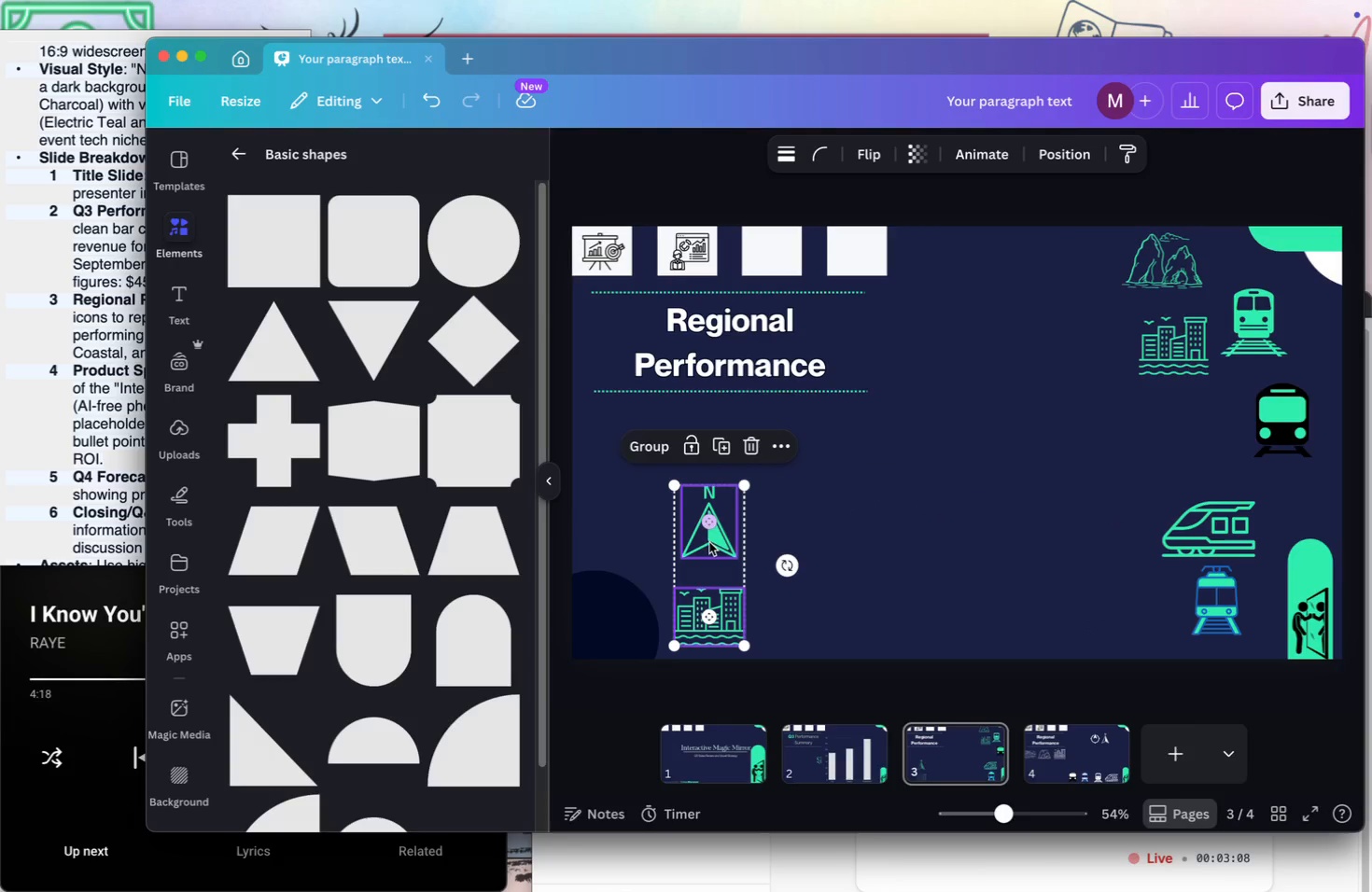 
left_click_drag(start_coordinate=[708, 547], to_coordinate=[976, 359])
 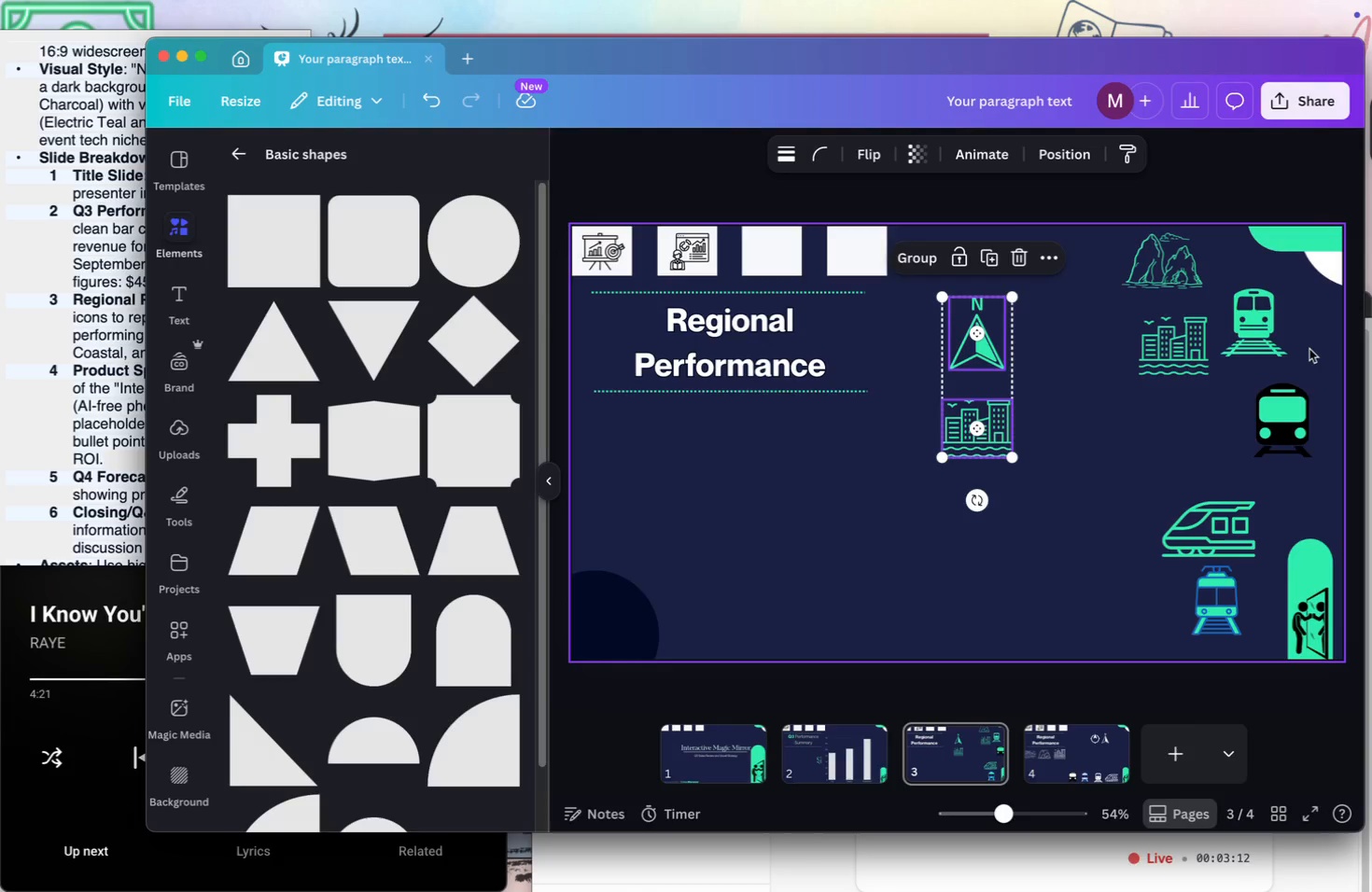 
left_click_drag(start_coordinate=[1127, 396], to_coordinate=[1159, 273])
 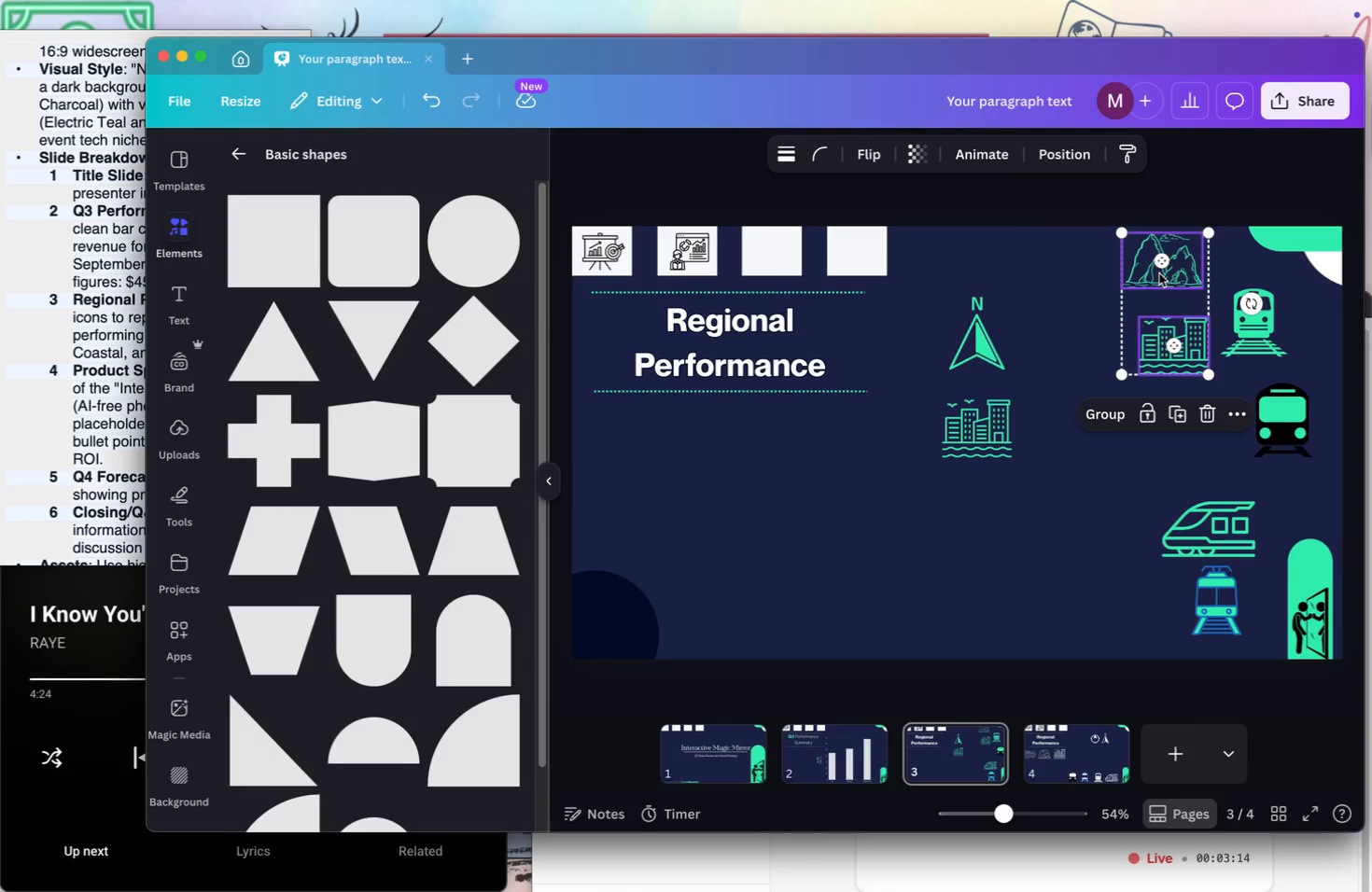 
key(Backspace)
 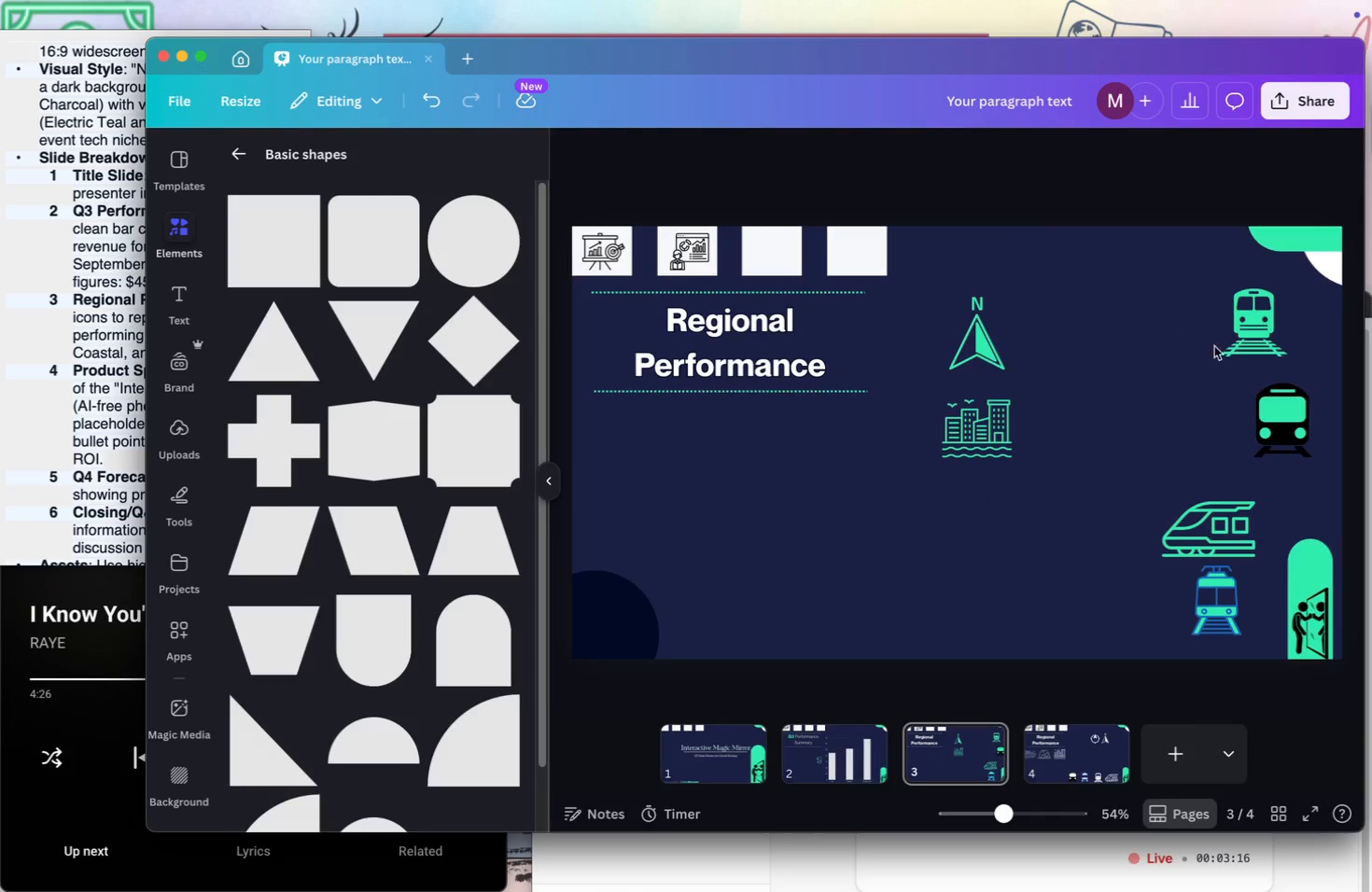 
left_click_drag(start_coordinate=[1239, 332], to_coordinate=[964, 522])
 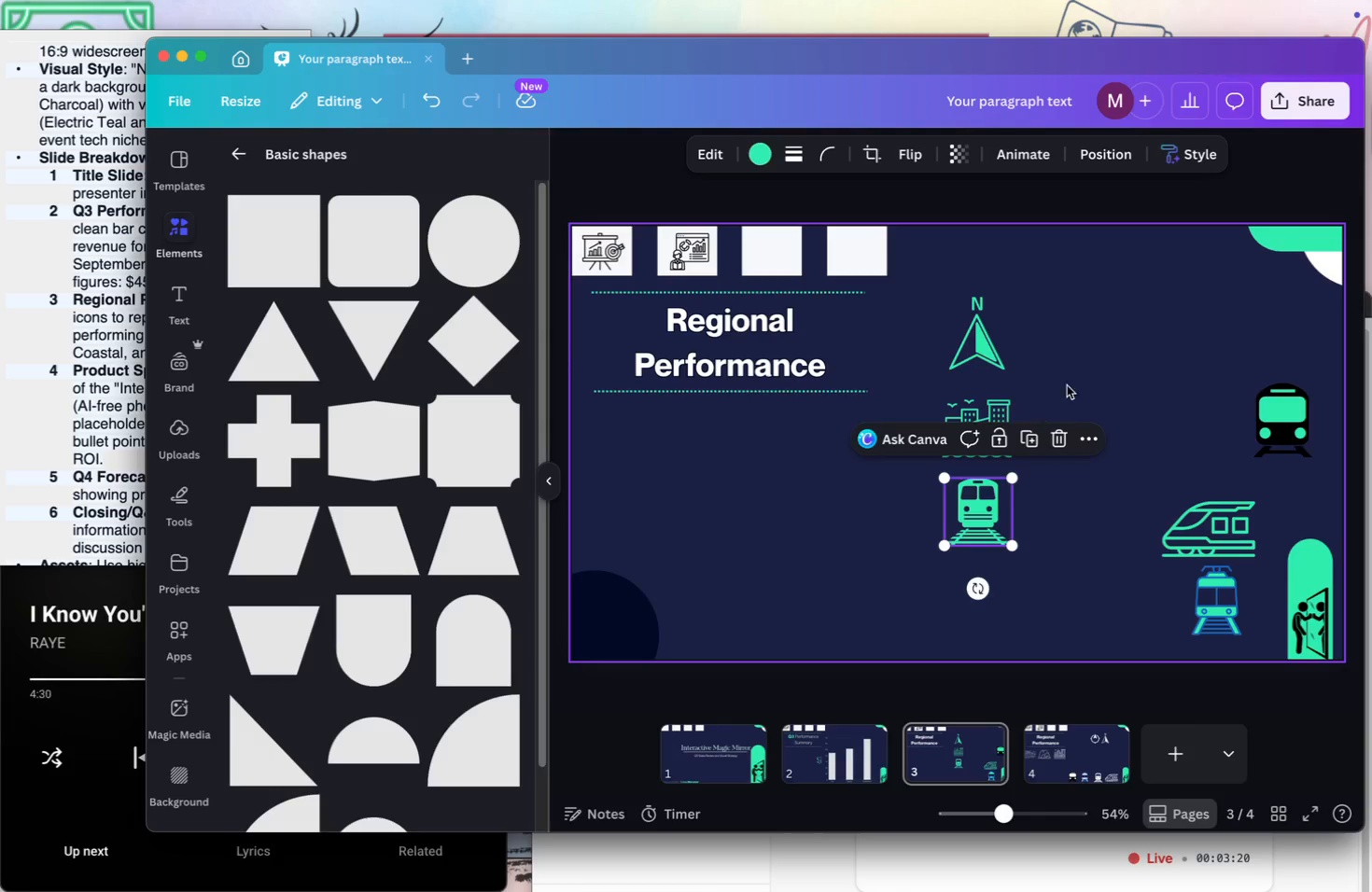 
left_click([1119, 362])
 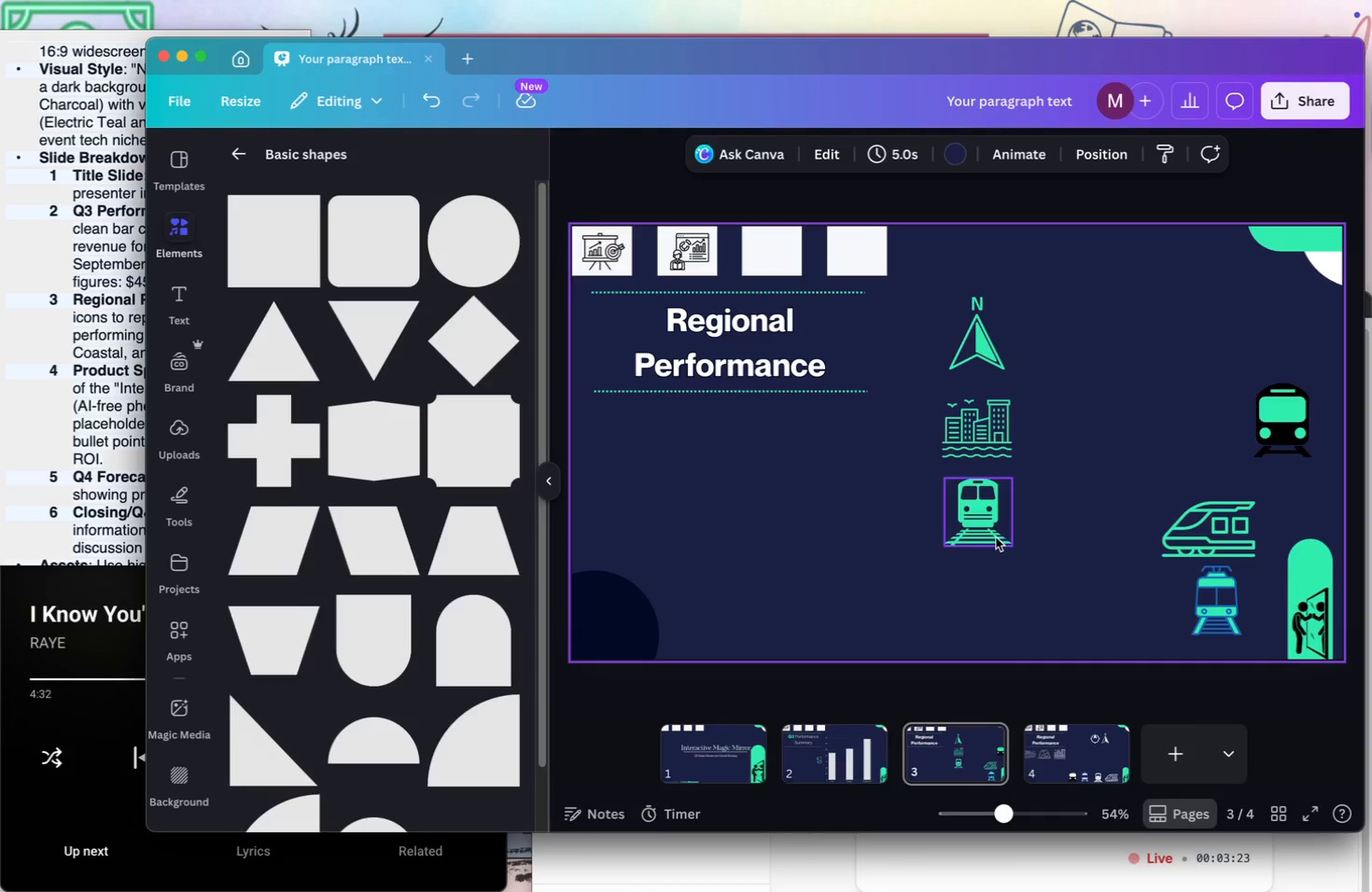 
left_click_drag(start_coordinate=[990, 511], to_coordinate=[991, 516])
 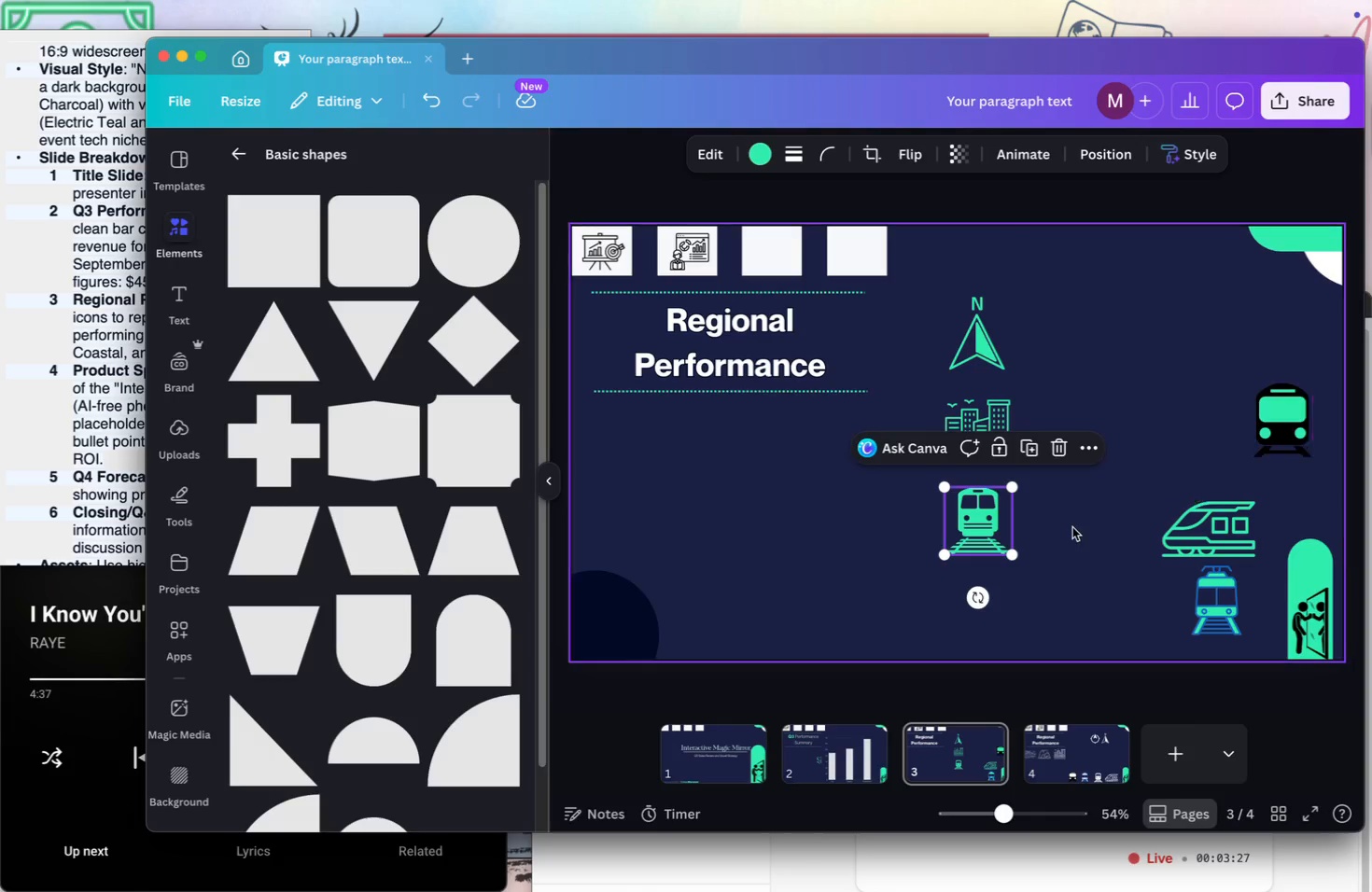 
left_click([1072, 527])
 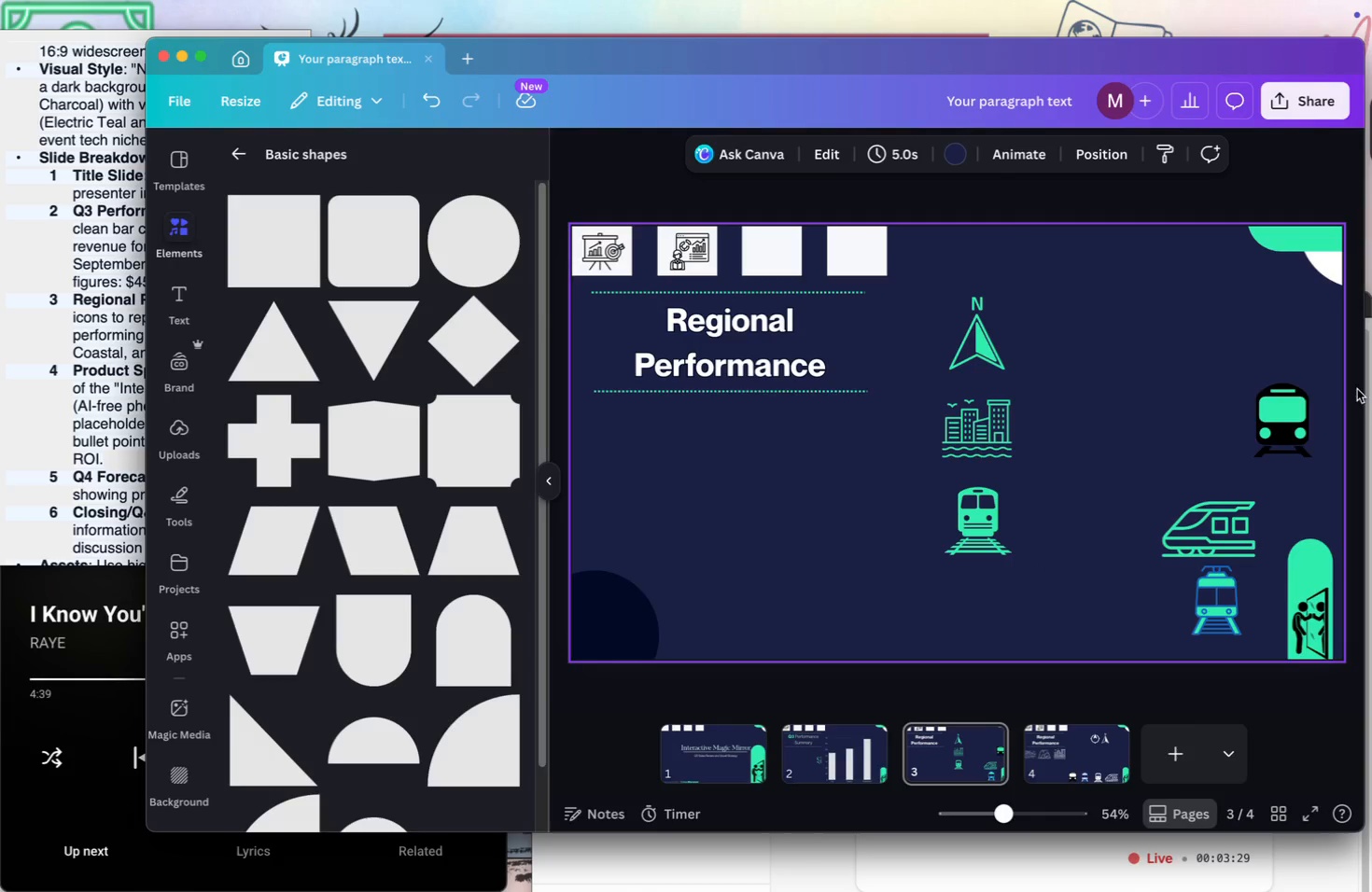 
left_click_drag(start_coordinate=[1267, 426], to_coordinate=[830, 548])
 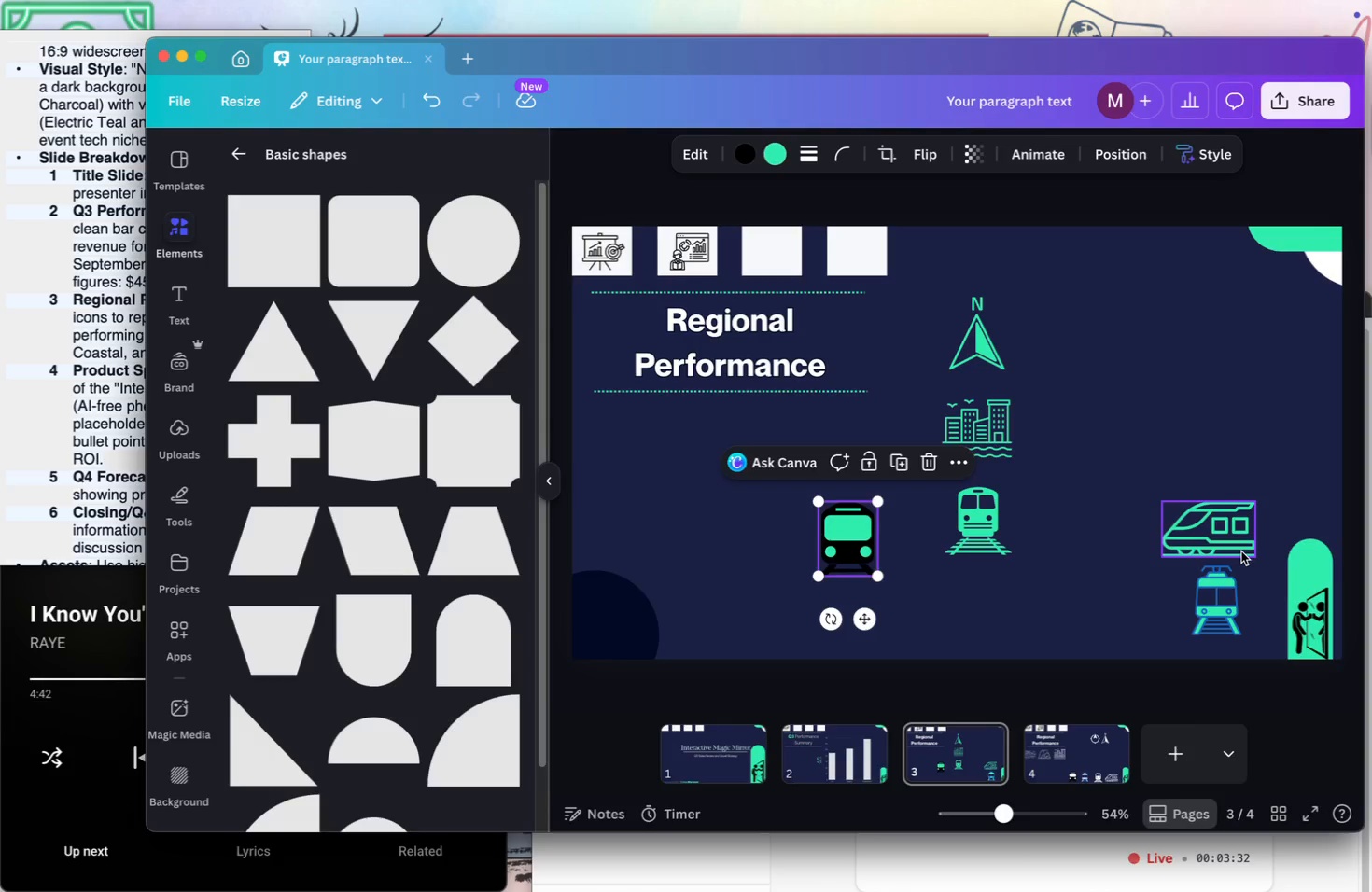 
left_click([1228, 543])
 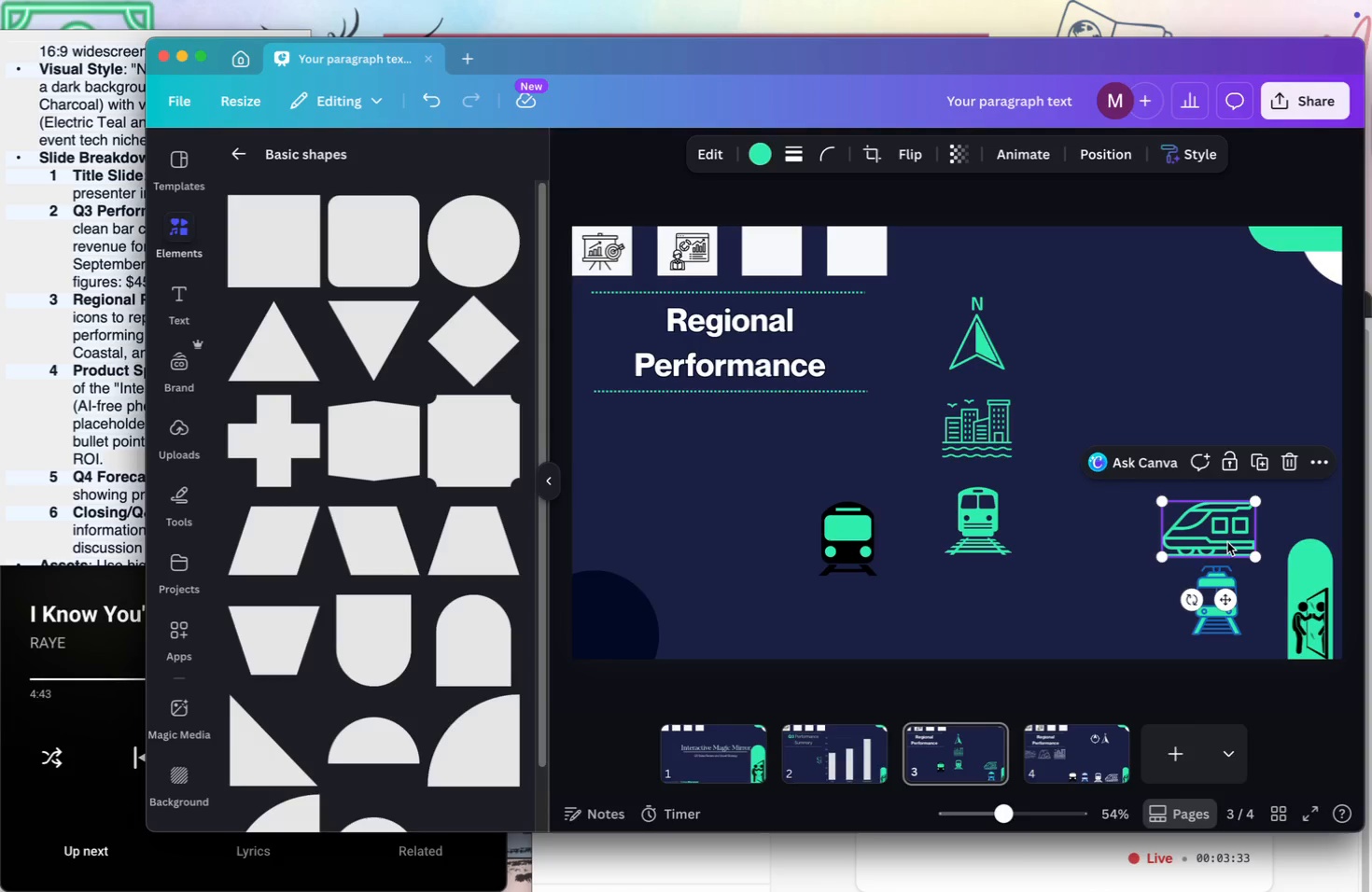 
key(Backspace)
 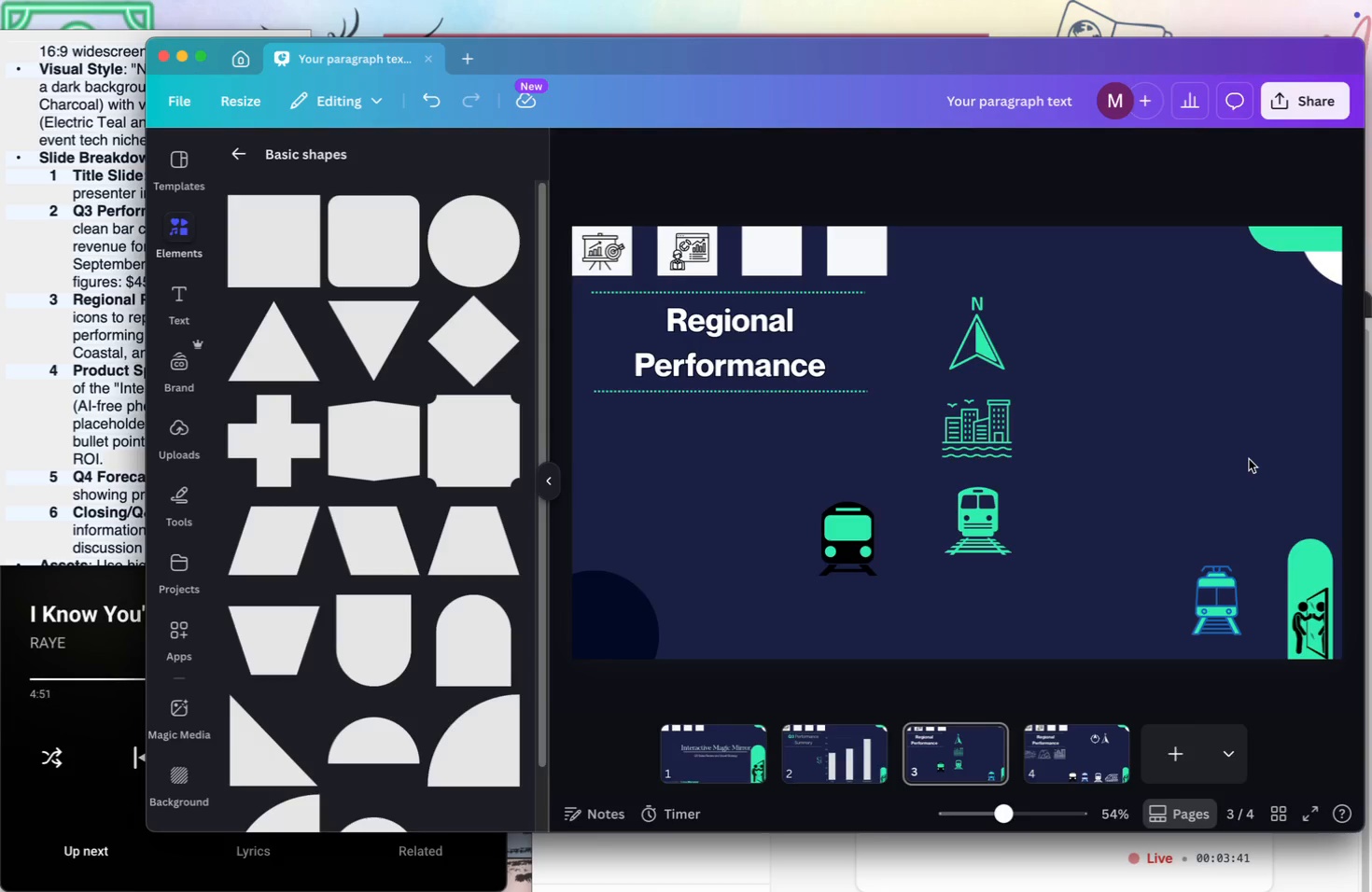 
wait(12.09)
 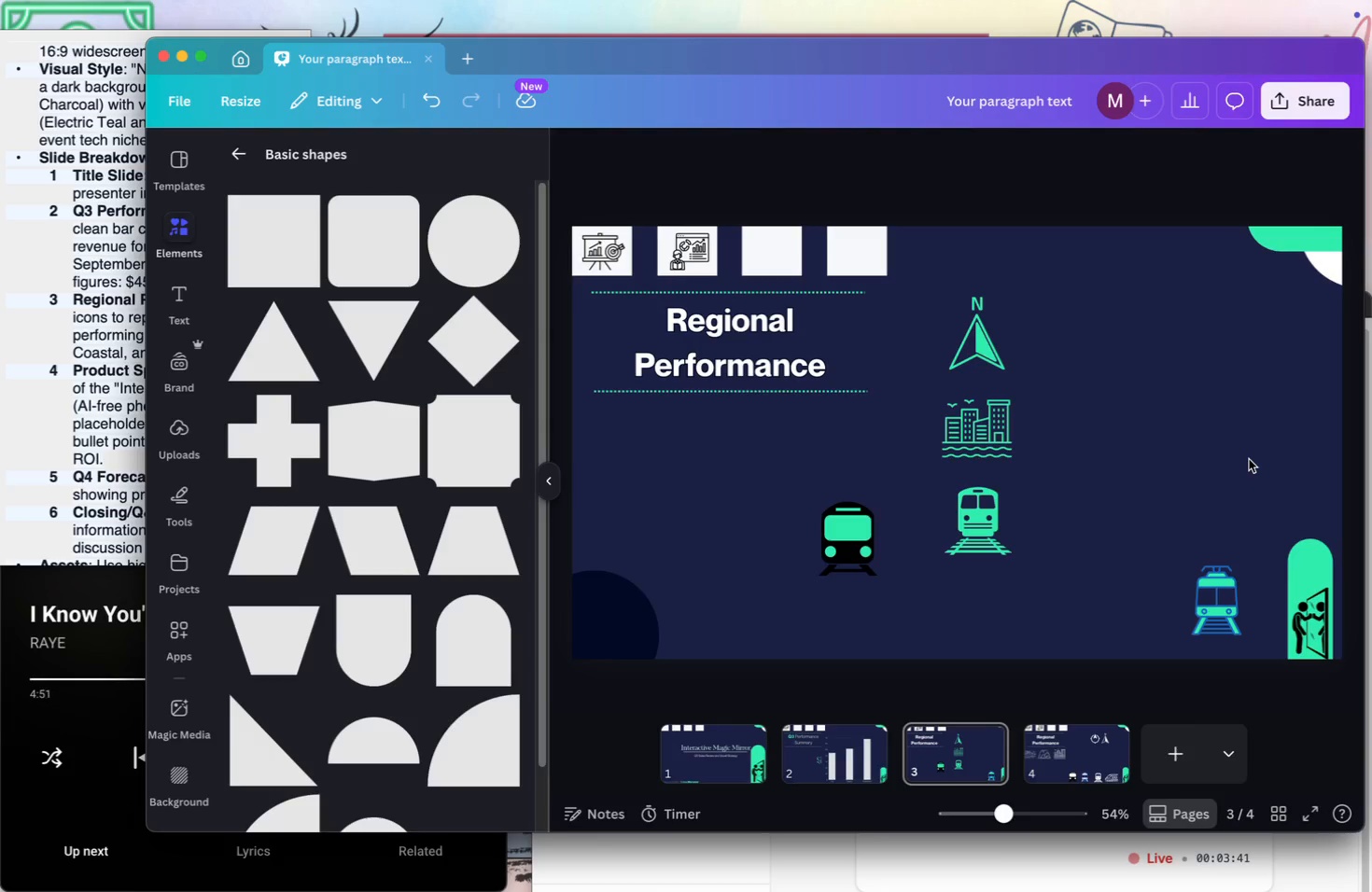 
left_click_drag(start_coordinate=[992, 543], to_coordinate=[794, 479])
 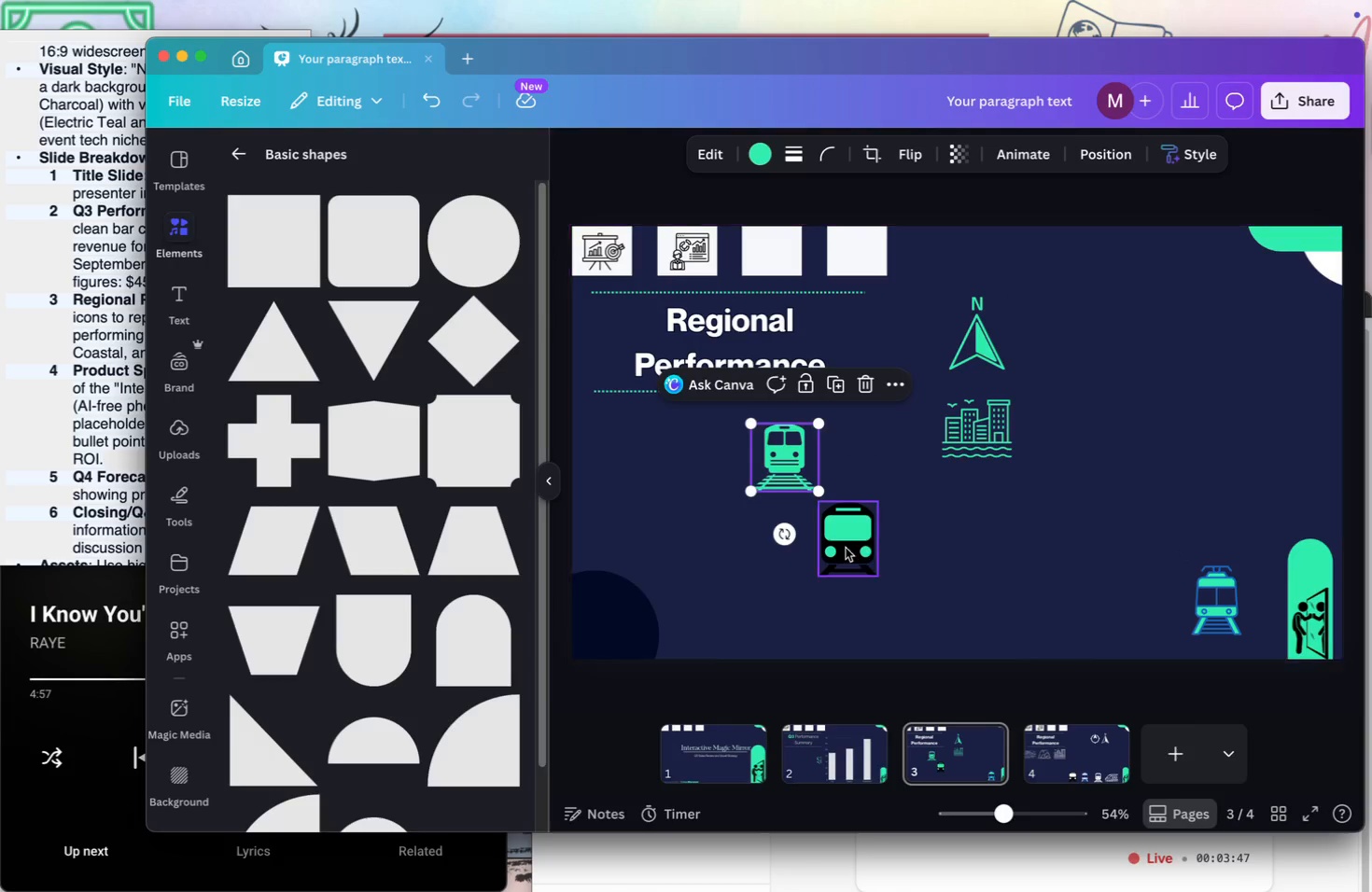 
left_click_drag(start_coordinate=[846, 548], to_coordinate=[973, 537])
 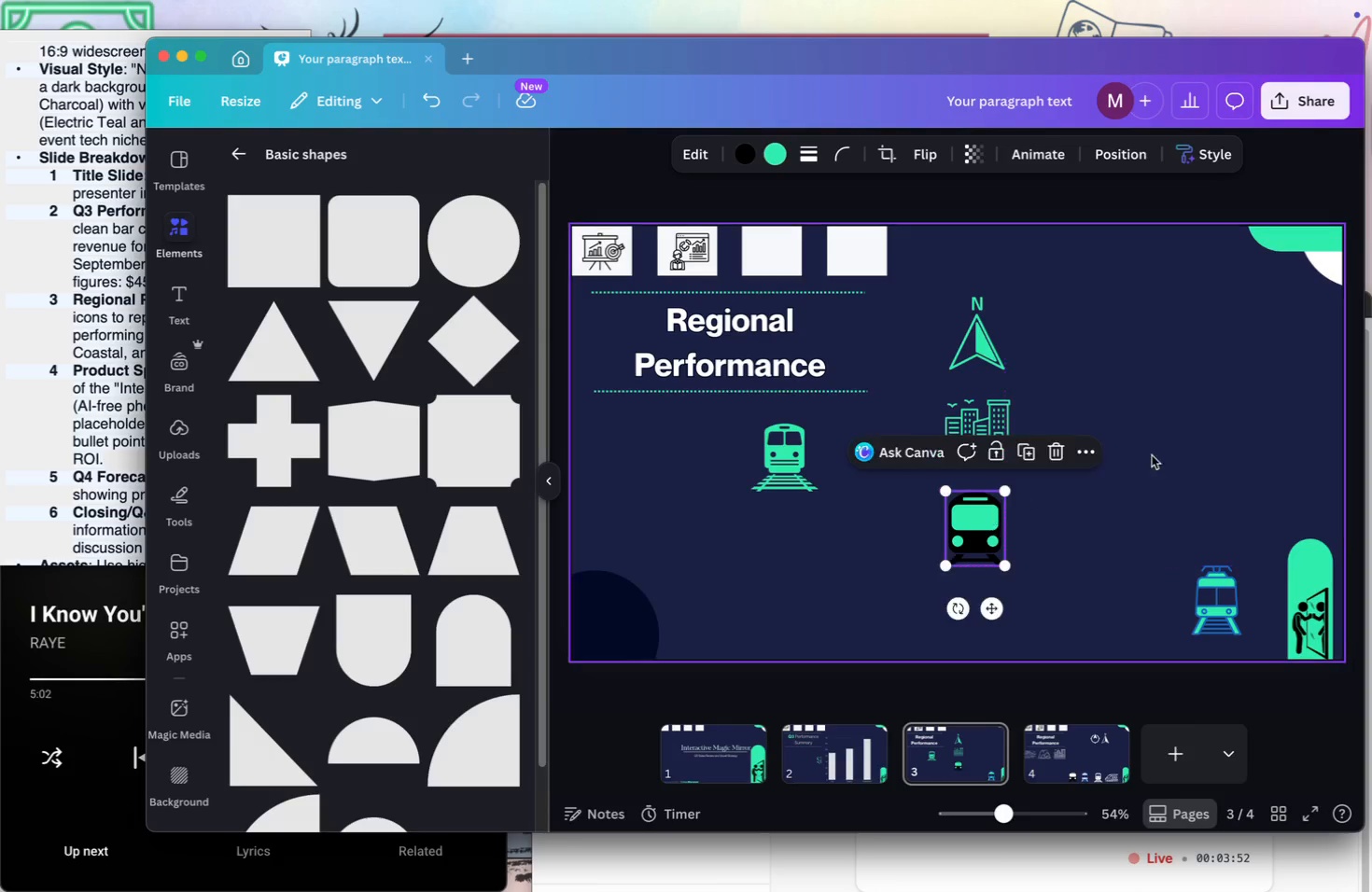 
left_click([1191, 444])
 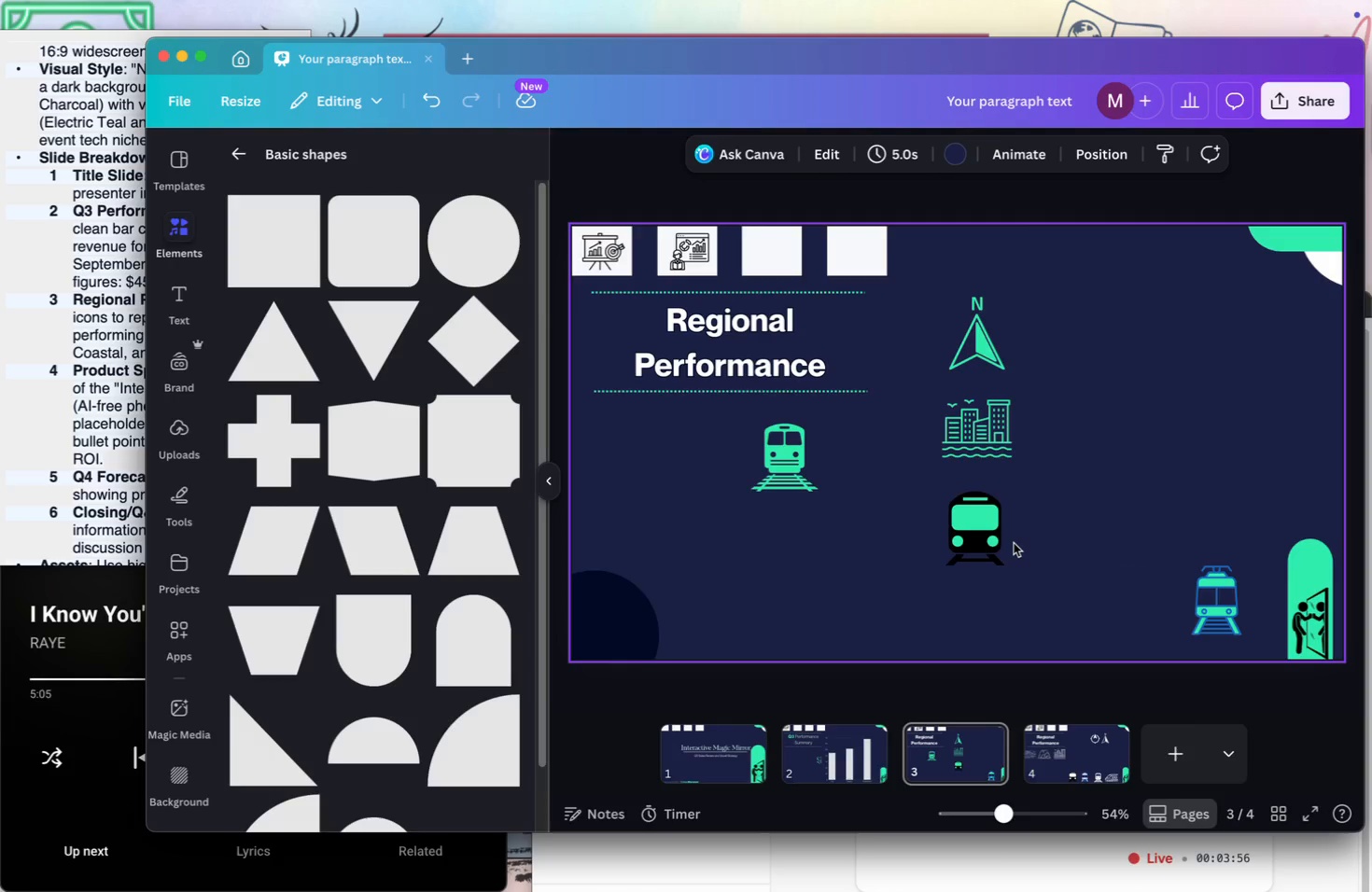 
left_click_drag(start_coordinate=[981, 546], to_coordinate=[730, 558])
 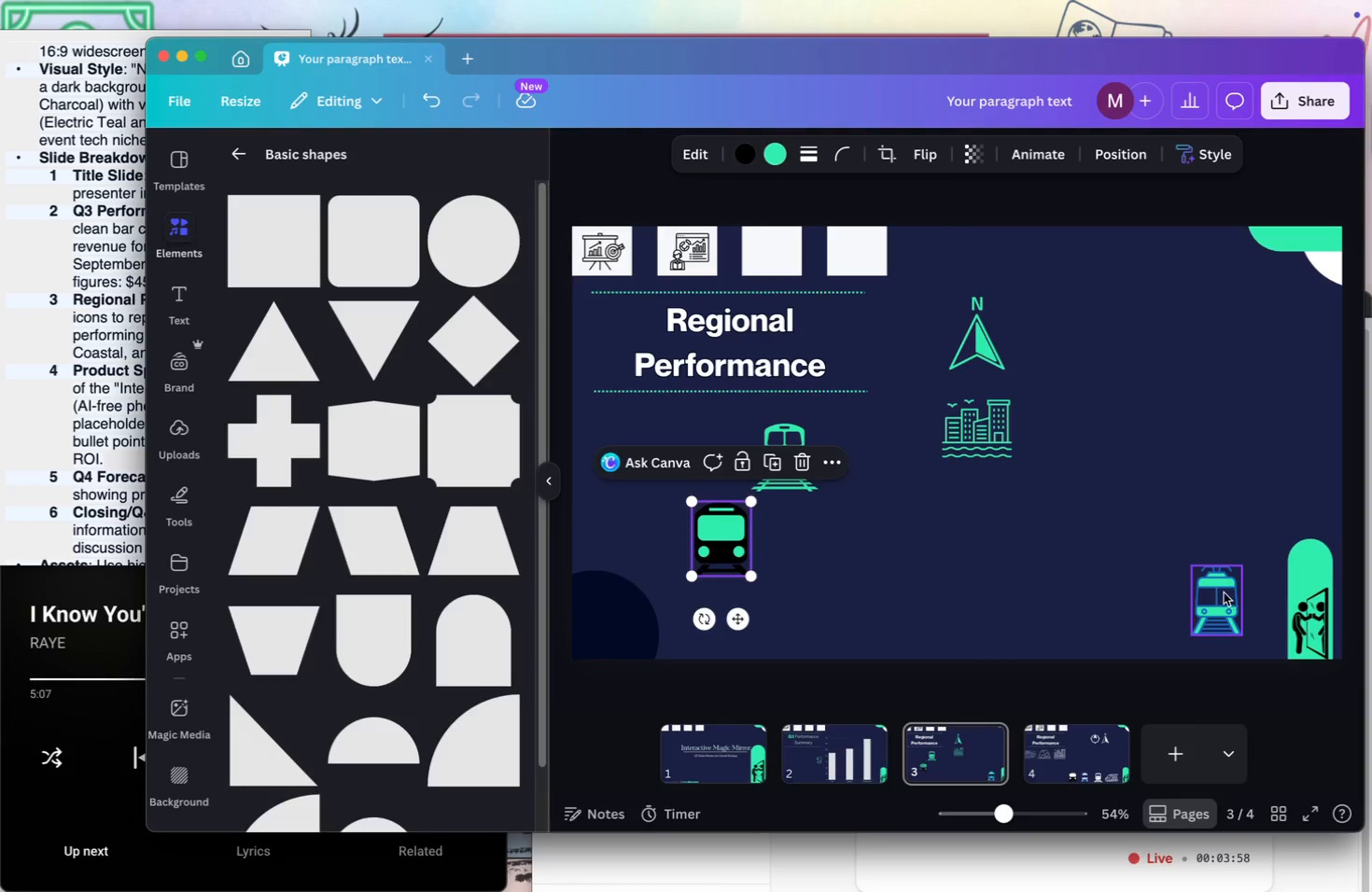 
left_click_drag(start_coordinate=[1224, 592], to_coordinate=[983, 522])
 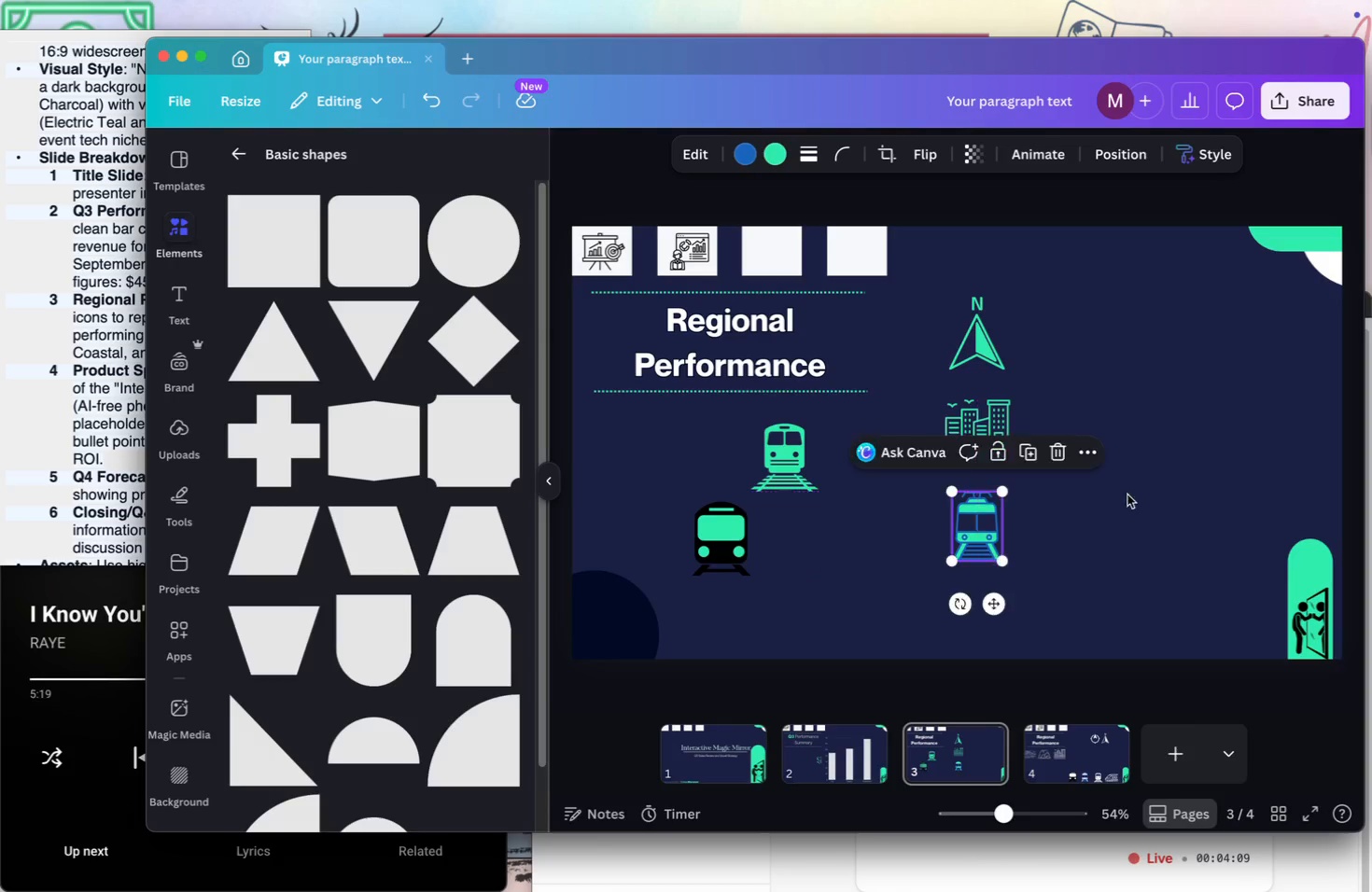 
left_click([1149, 495])
 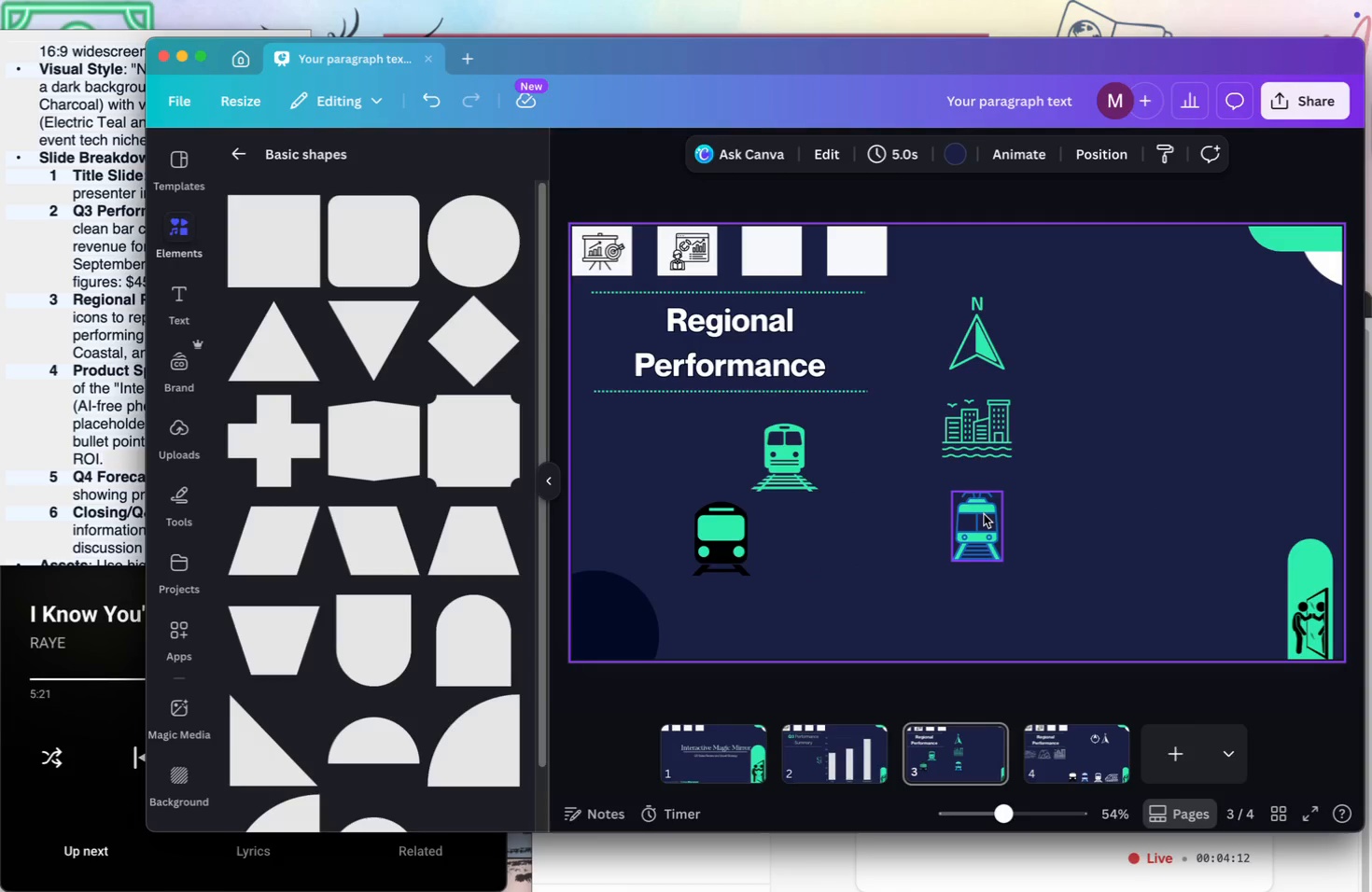 
left_click([988, 518])
 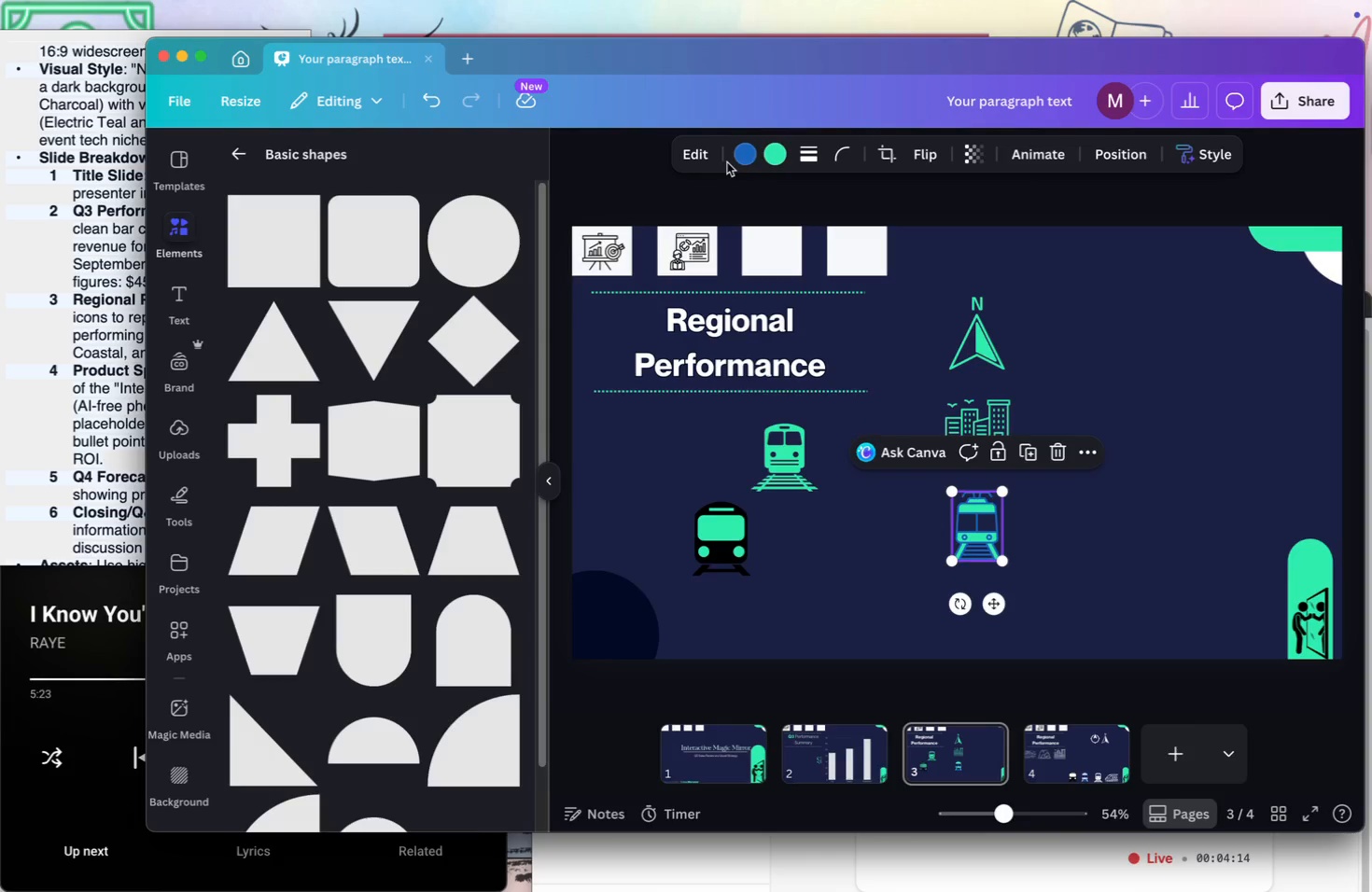 
left_click([736, 159])
 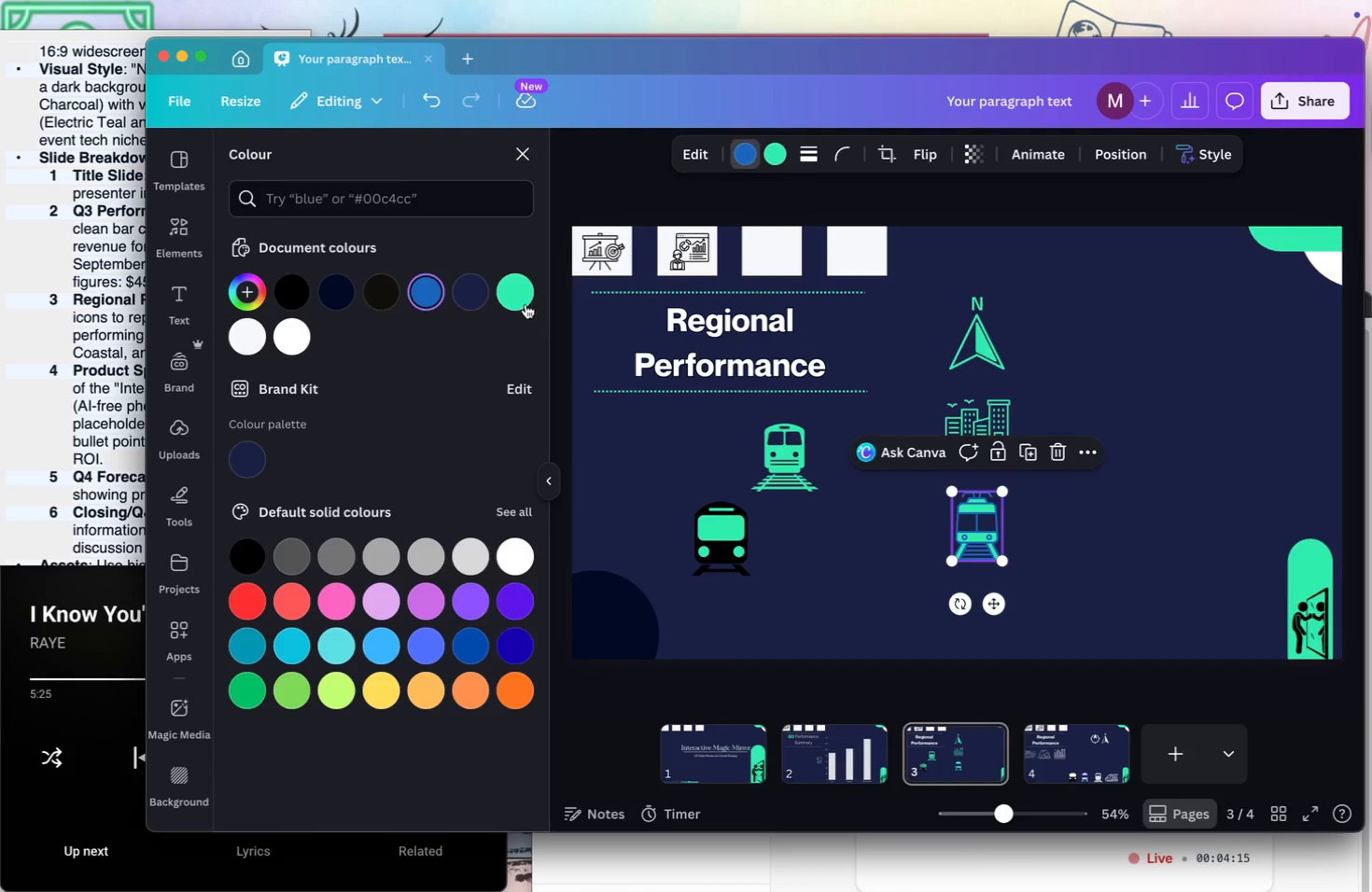 
left_click([521, 300])
 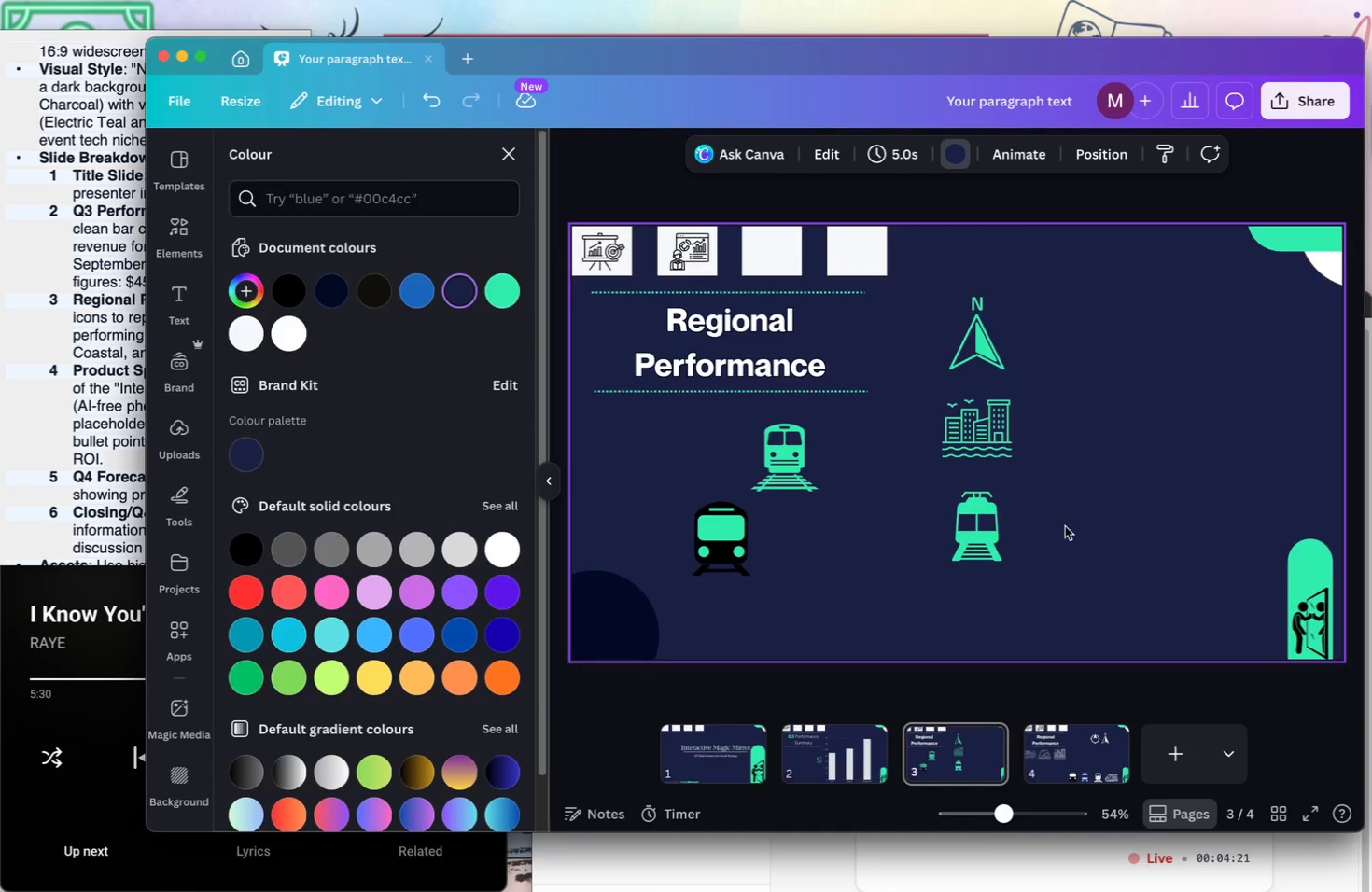 
wait(7.31)
 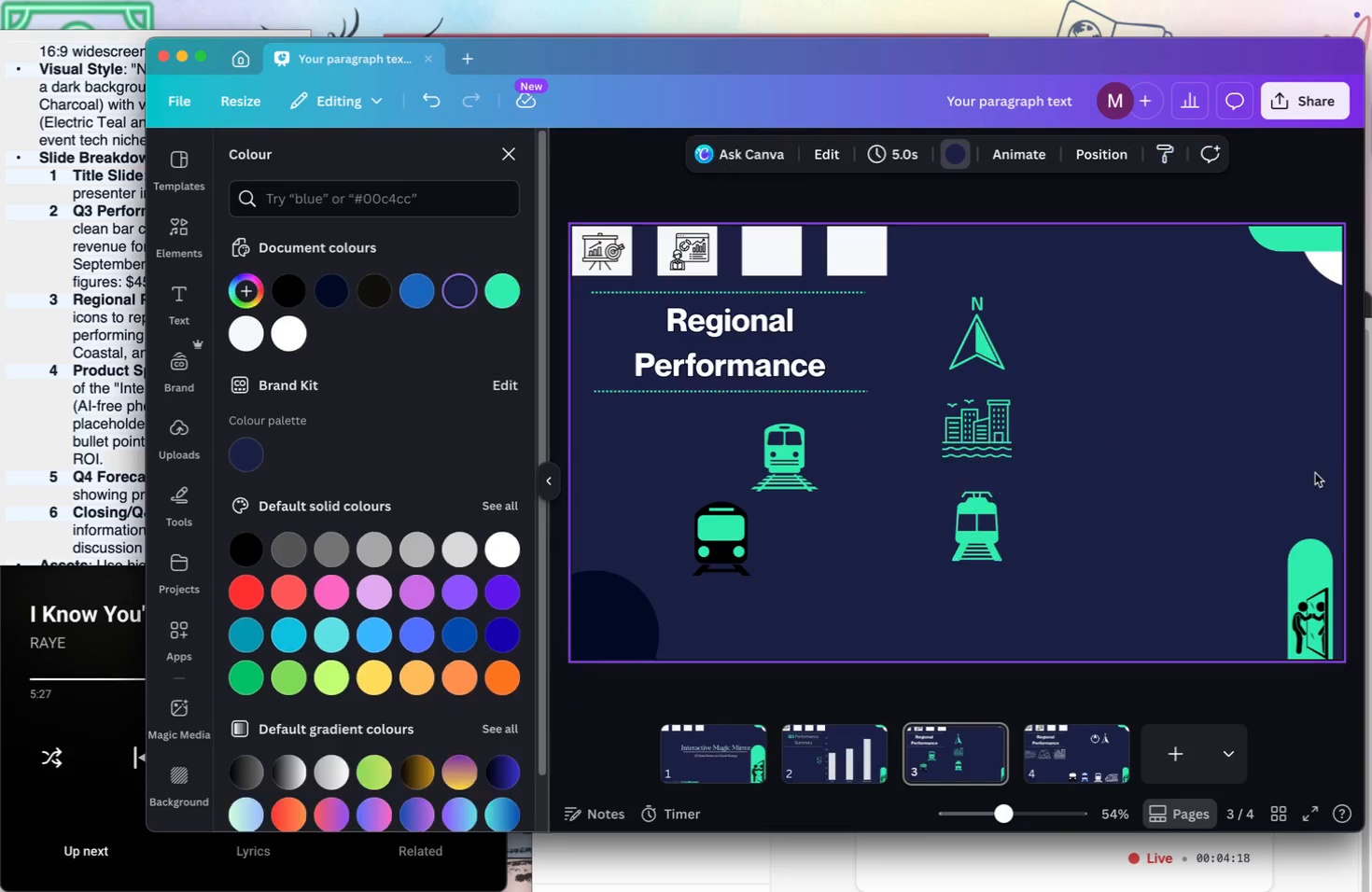 
left_click([964, 528])
 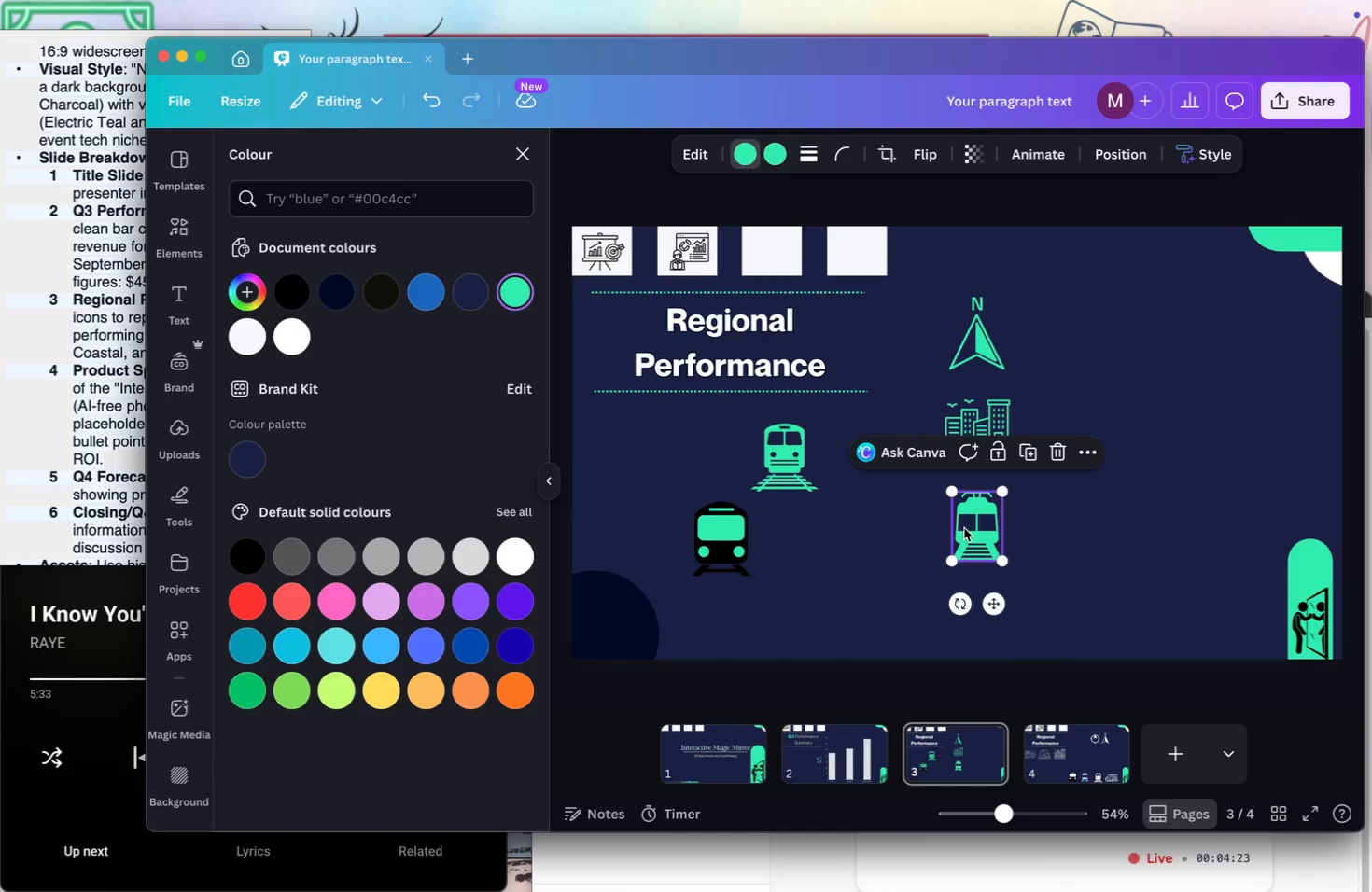 
key(Backspace)
 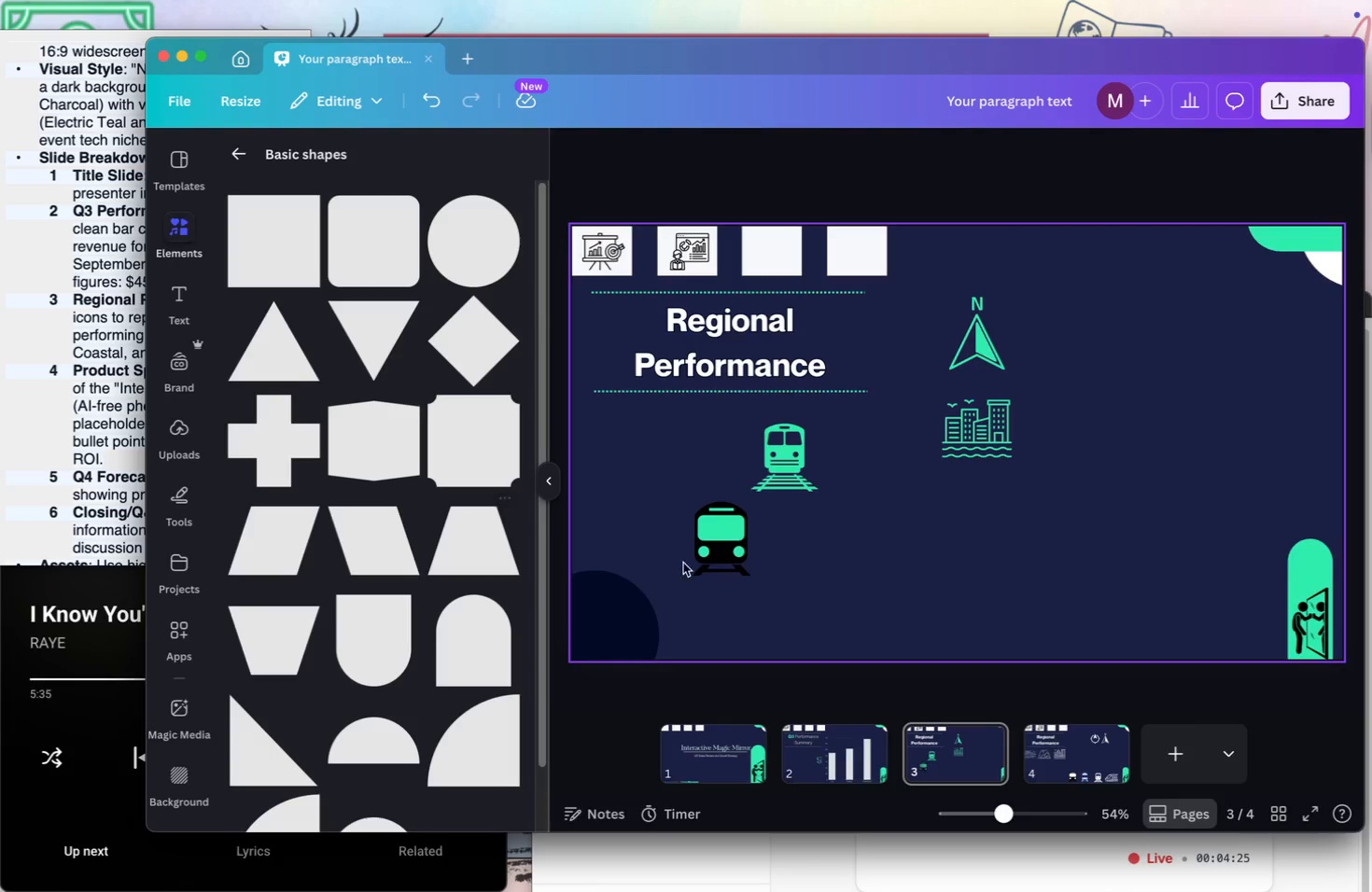 
left_click([707, 541])
 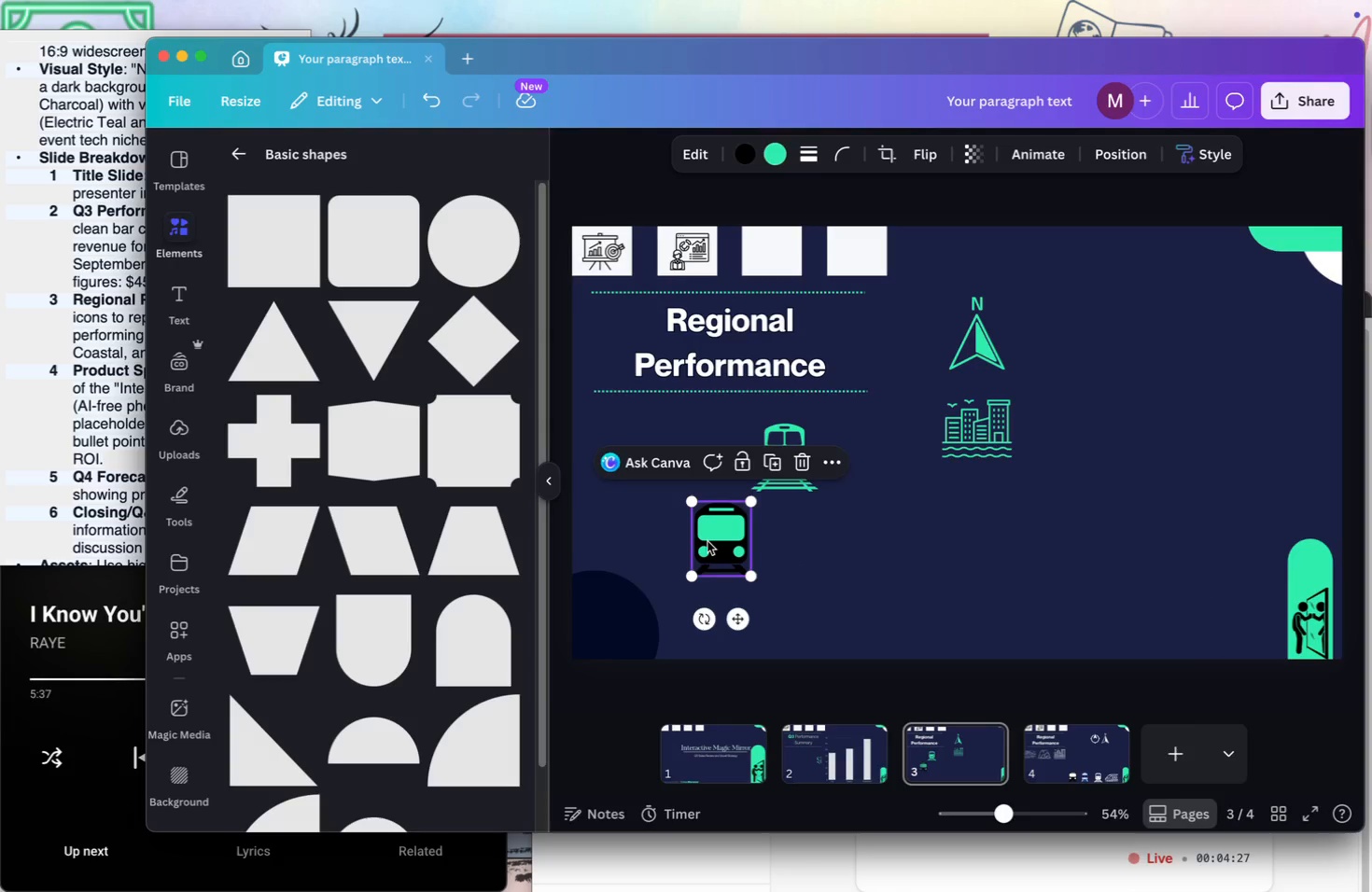 
key(Backspace)
 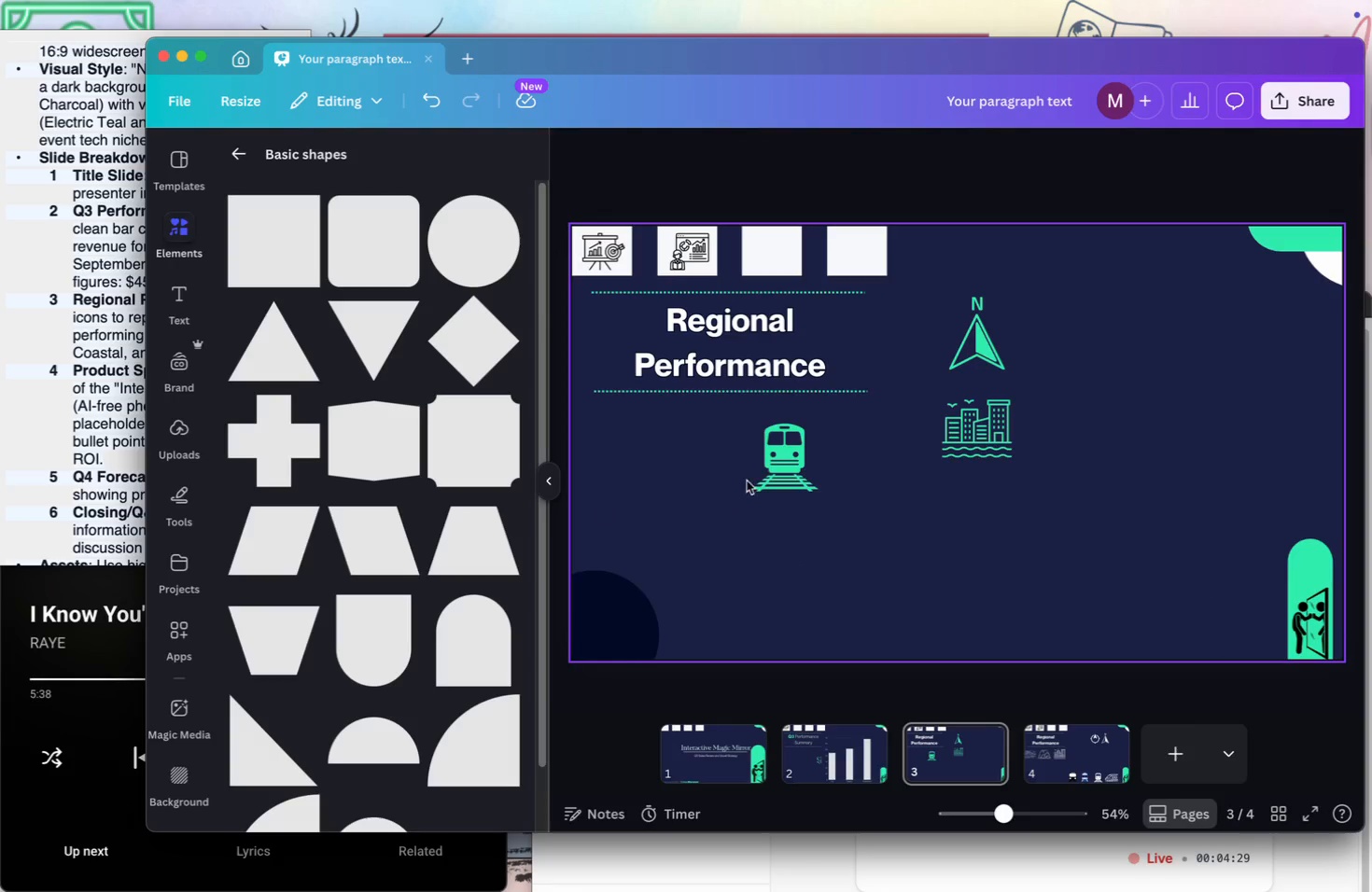 
left_click_drag(start_coordinate=[768, 468], to_coordinate=[962, 536])
 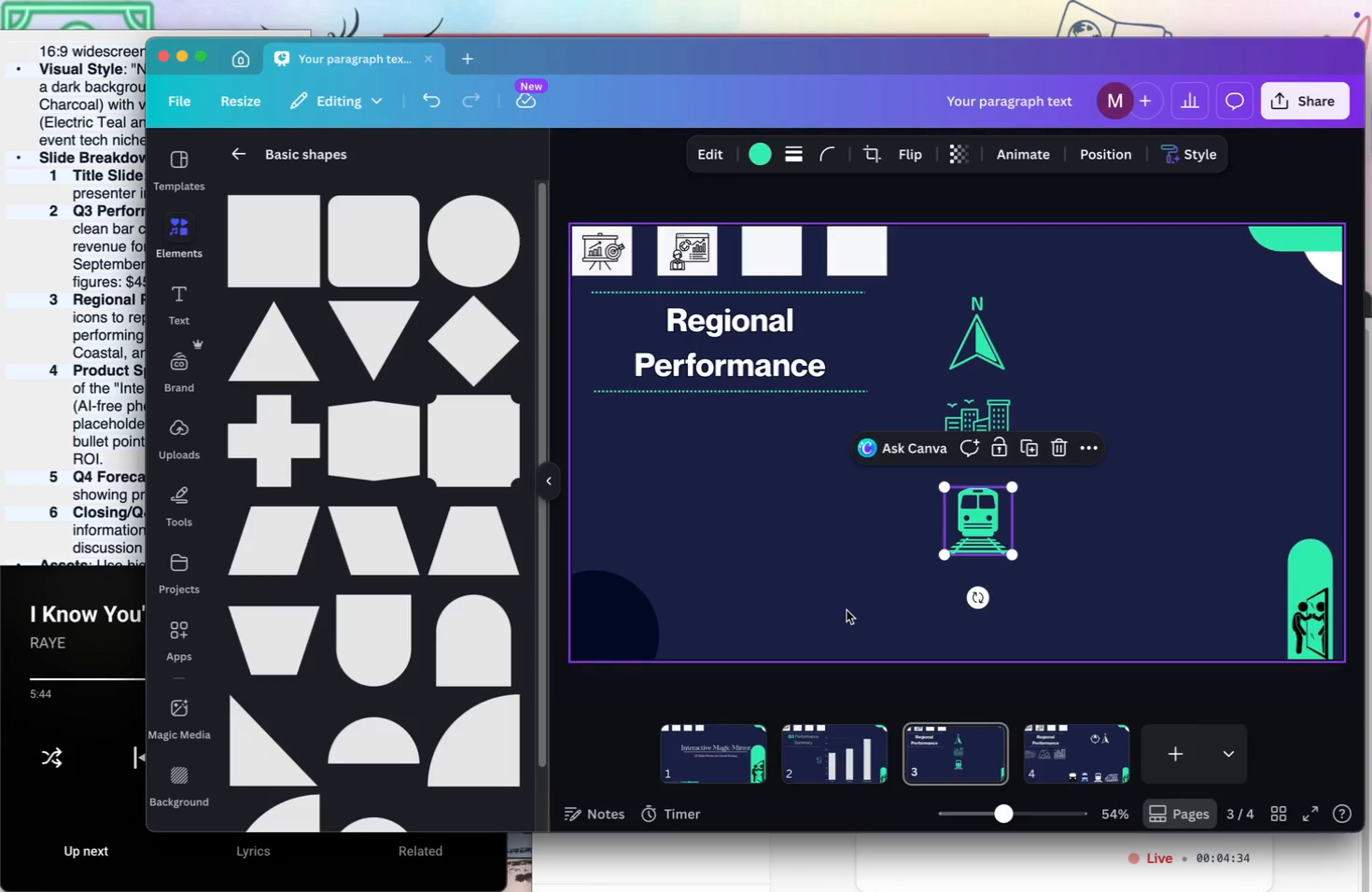 
left_click([847, 609])
 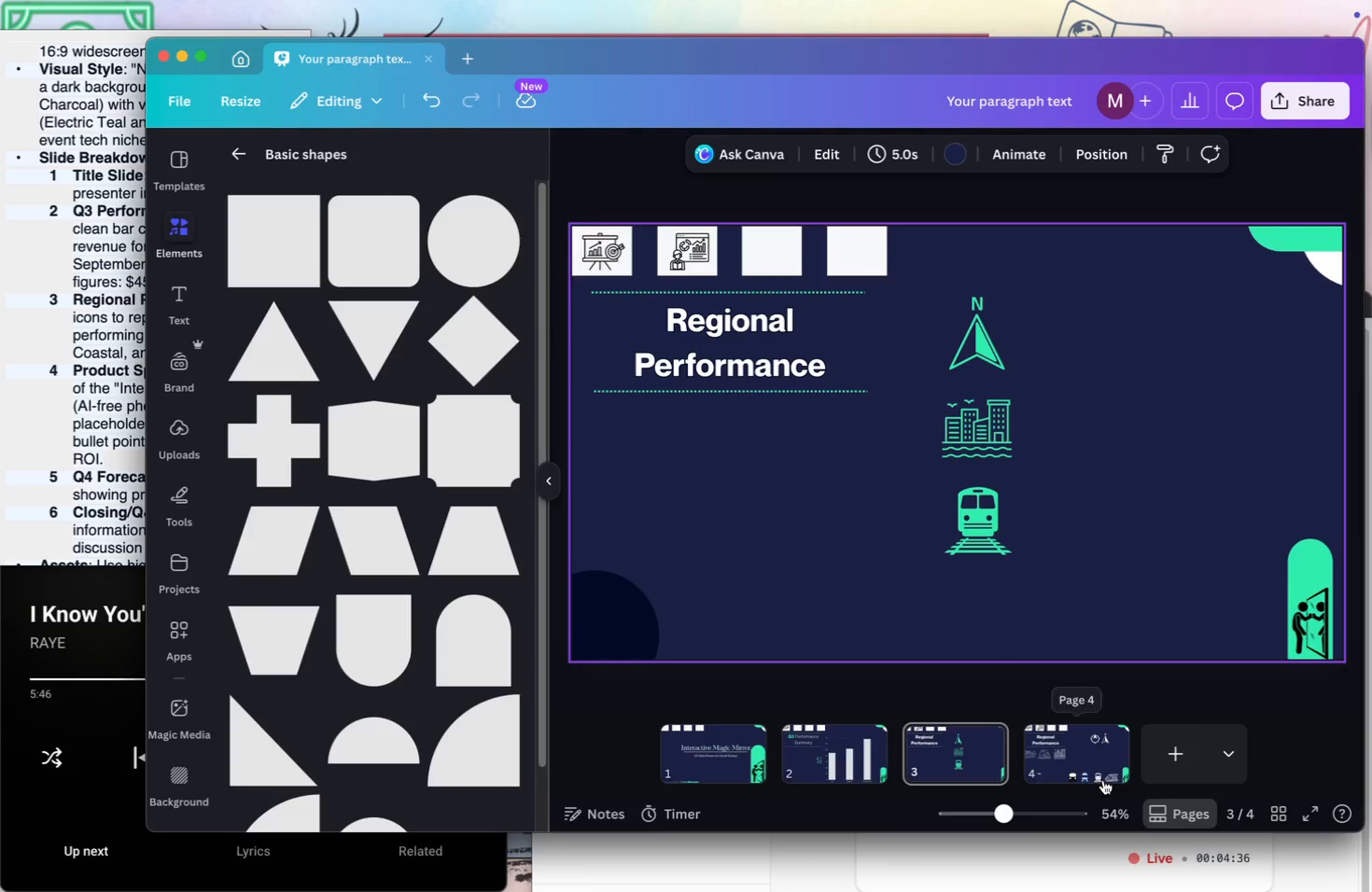 
left_click([1092, 765])
 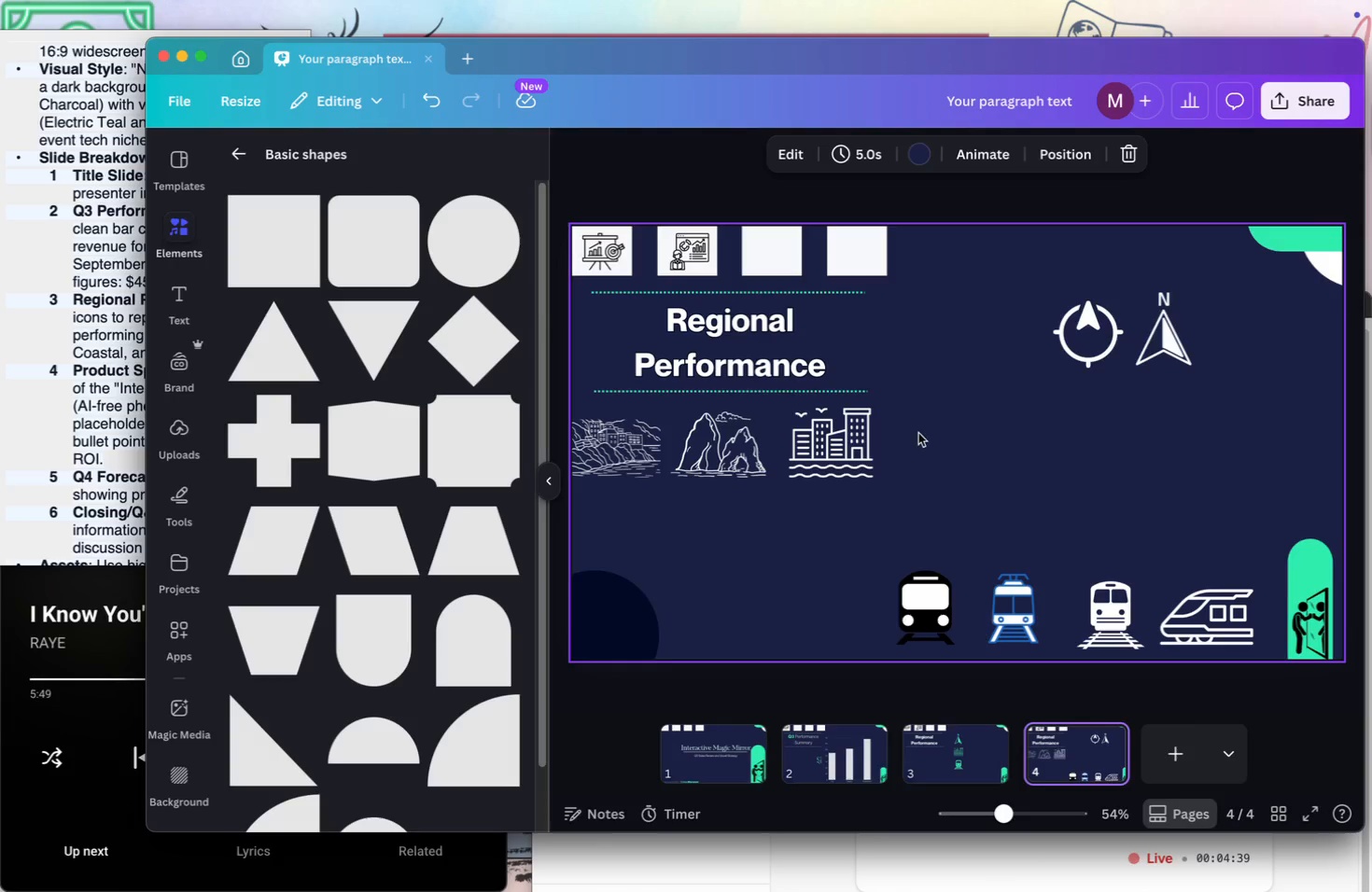 
left_click_drag(start_coordinate=[1153, 355], to_coordinate=[980, 379])
 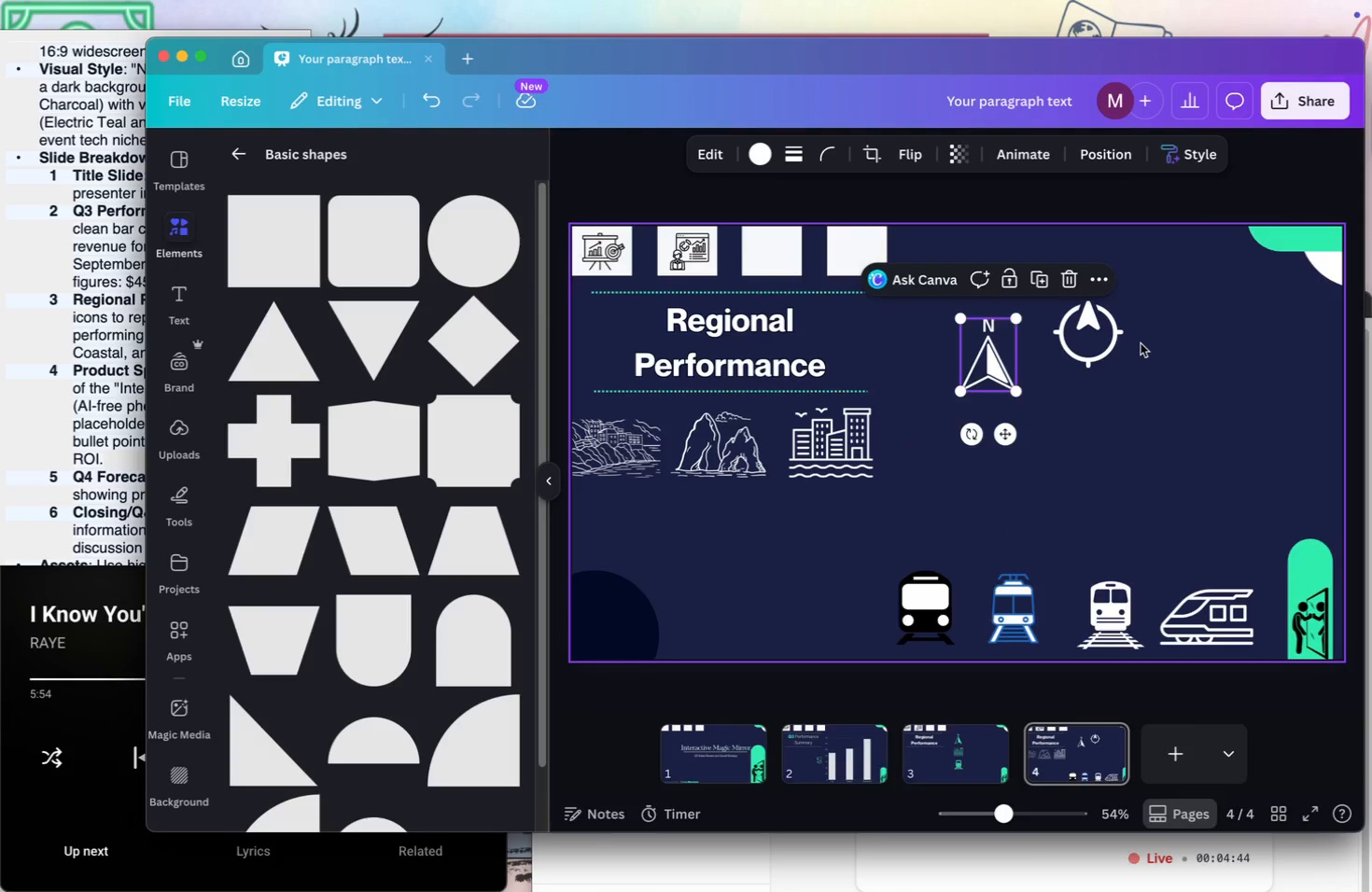 
left_click([1096, 332])
 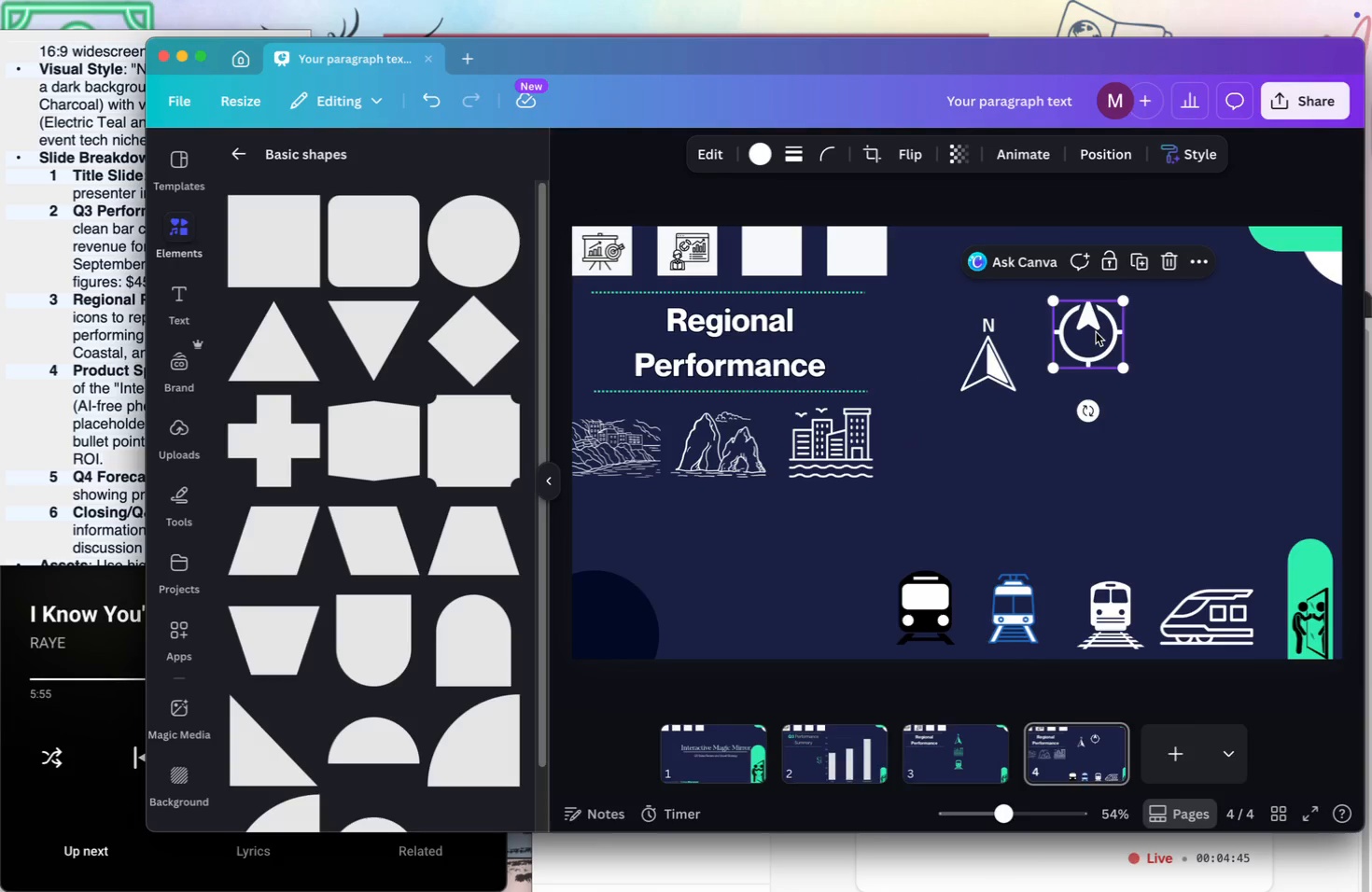 
key(Backspace)
 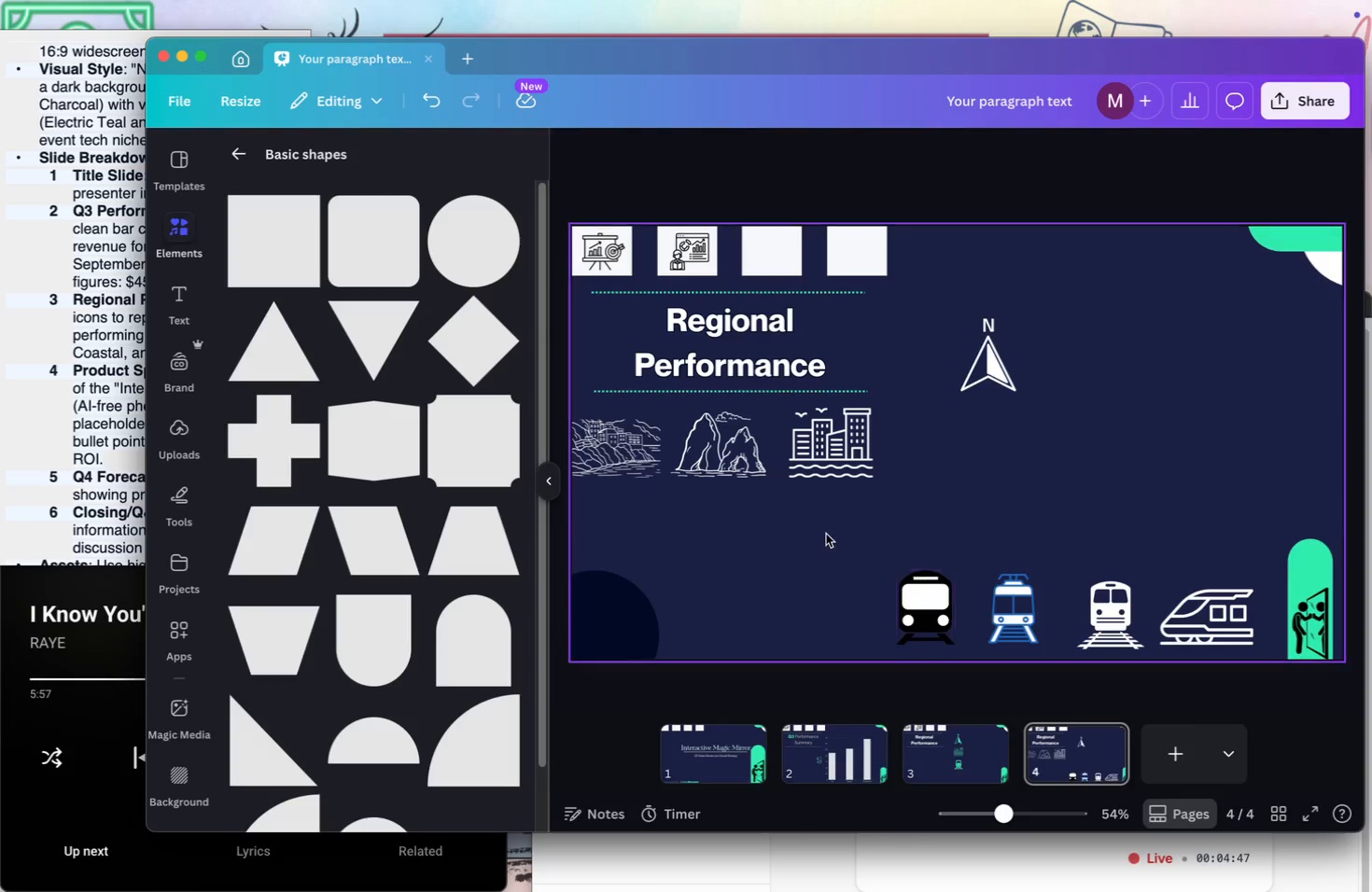 
left_click_drag(start_coordinate=[945, 475], to_coordinate=[774, 570])
 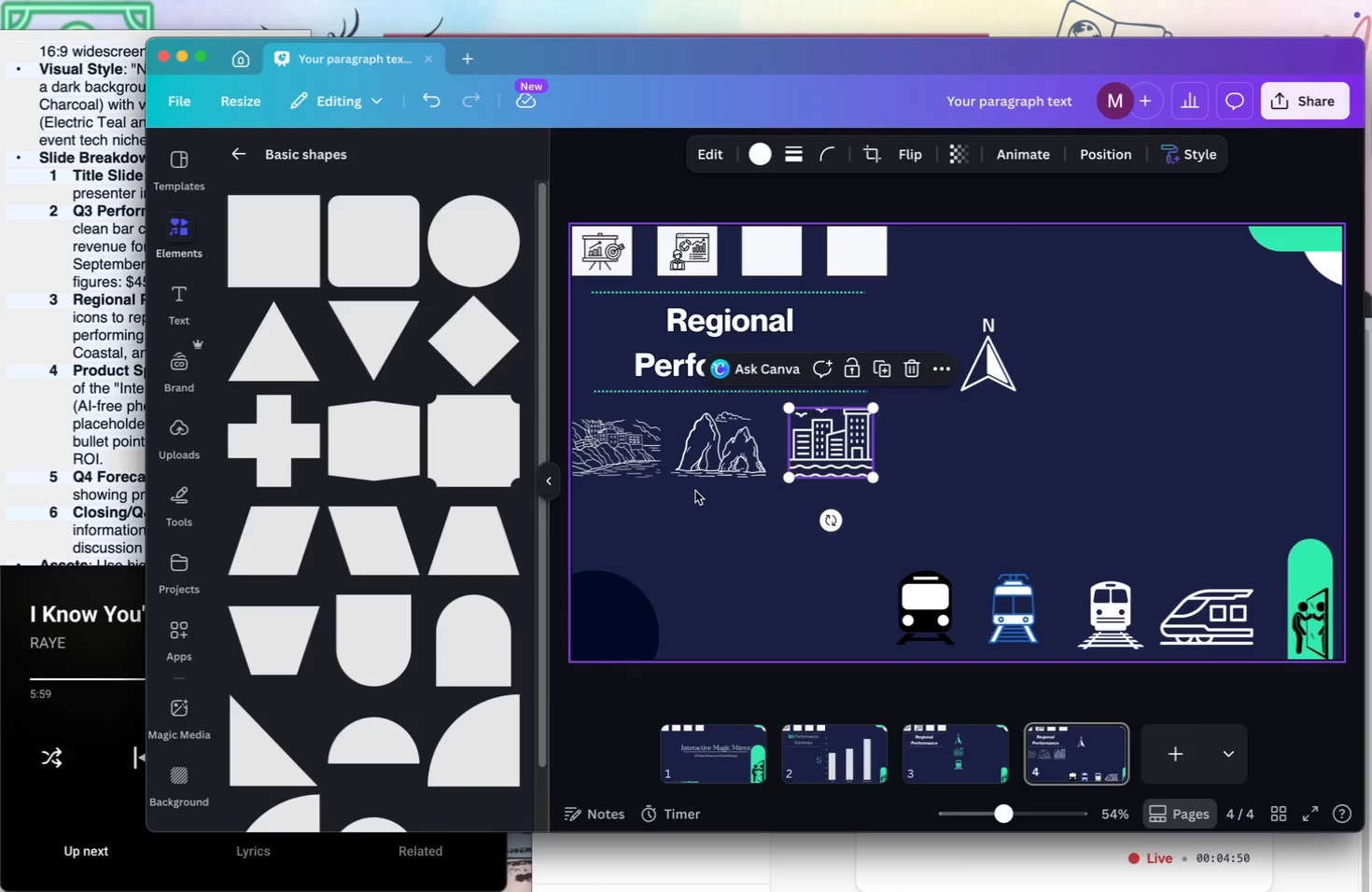 
left_click_drag(start_coordinate=[705, 497], to_coordinate=[607, 432])
 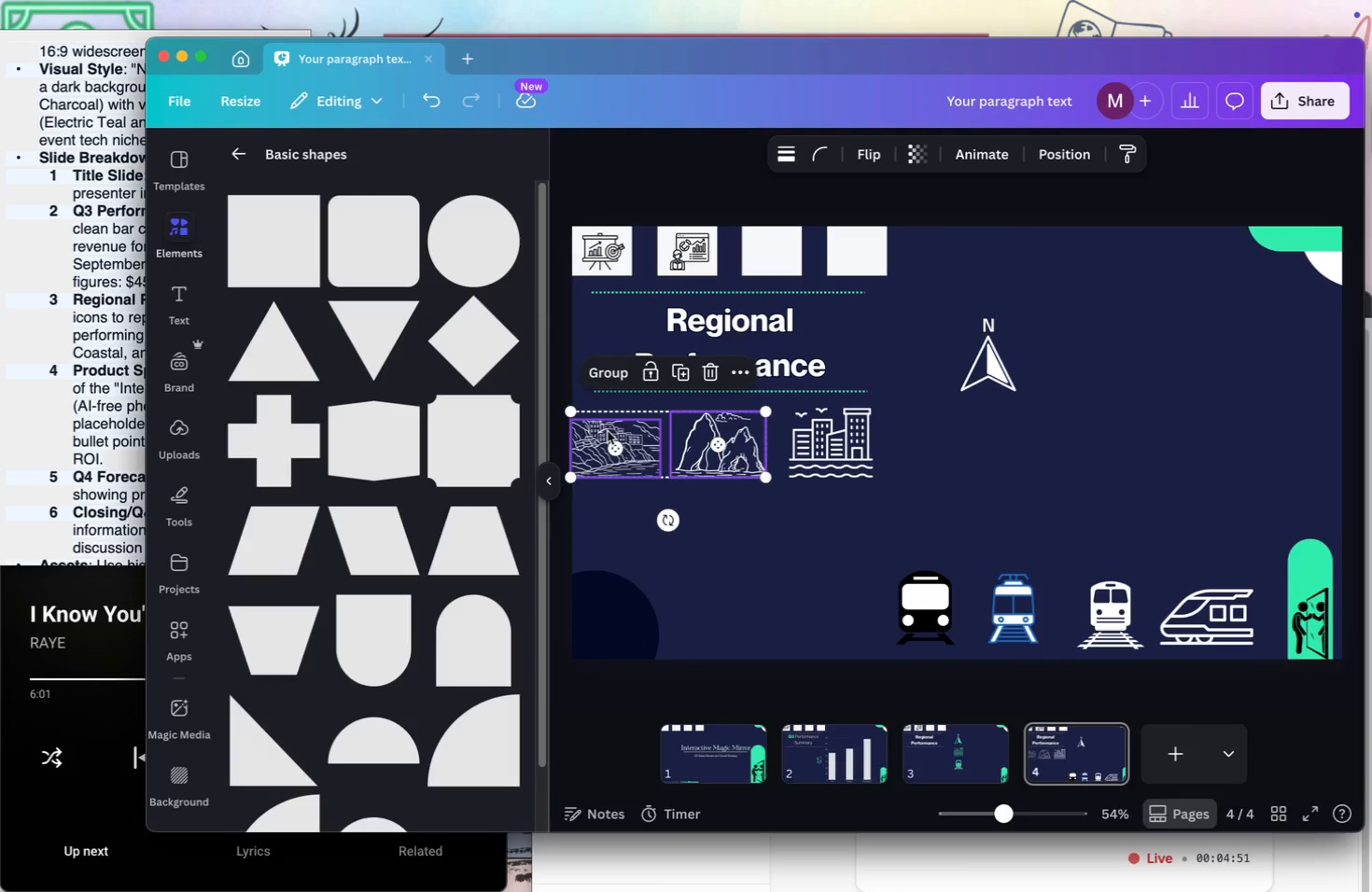 
key(Backspace)
 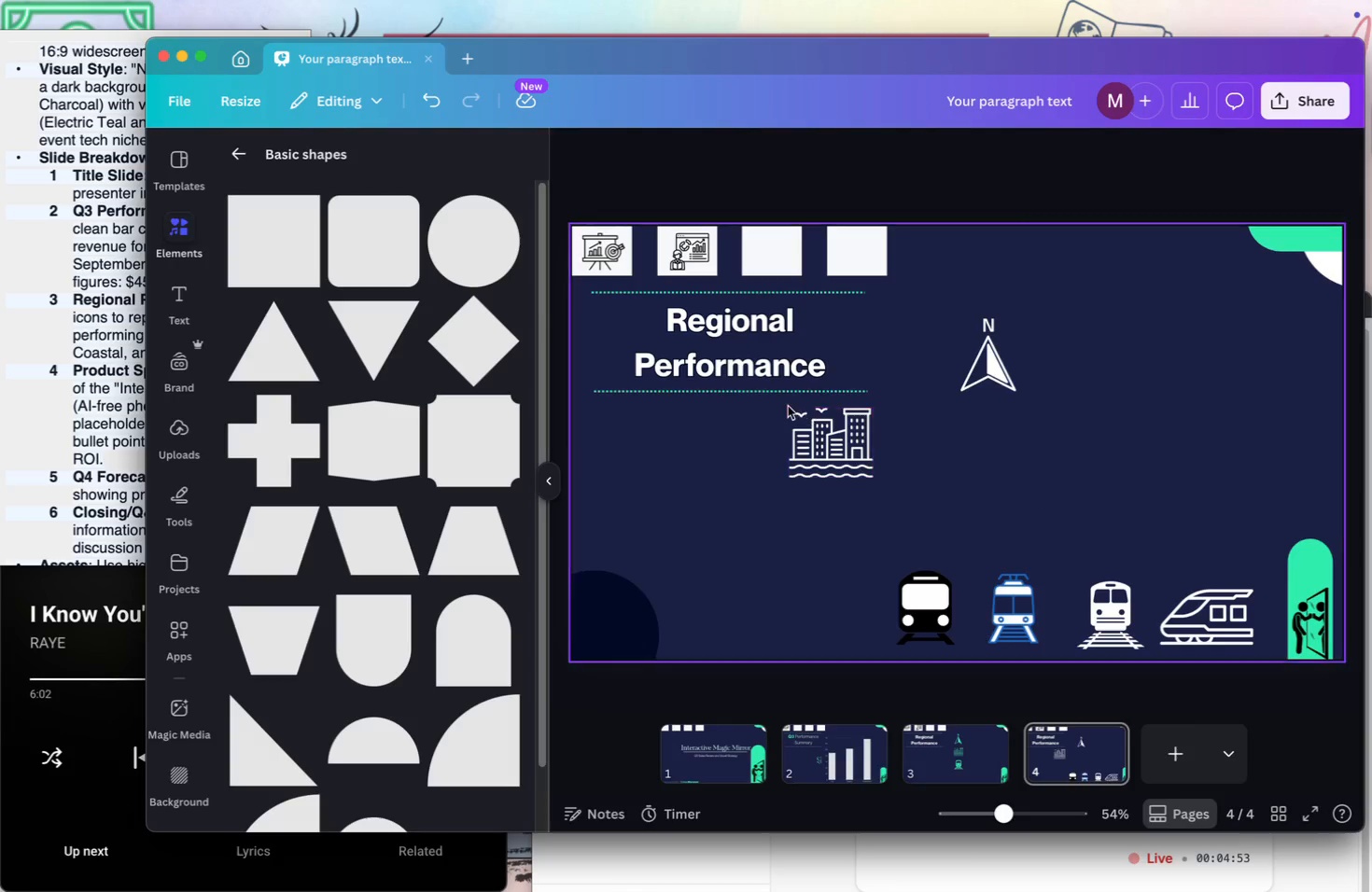 
left_click_drag(start_coordinate=[803, 449], to_coordinate=[974, 448])
 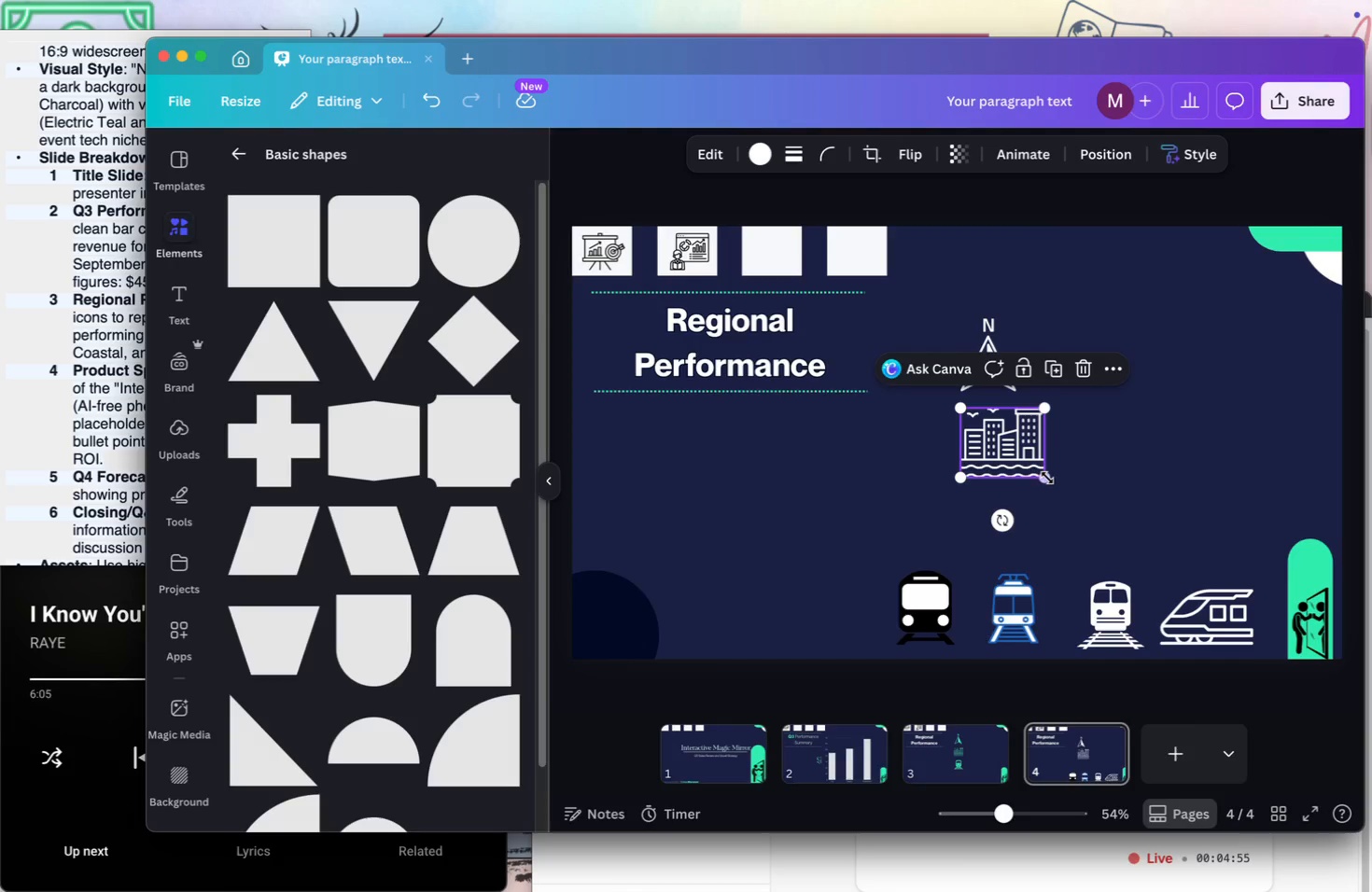 
left_click_drag(start_coordinate=[1047, 478], to_coordinate=[1022, 467])
 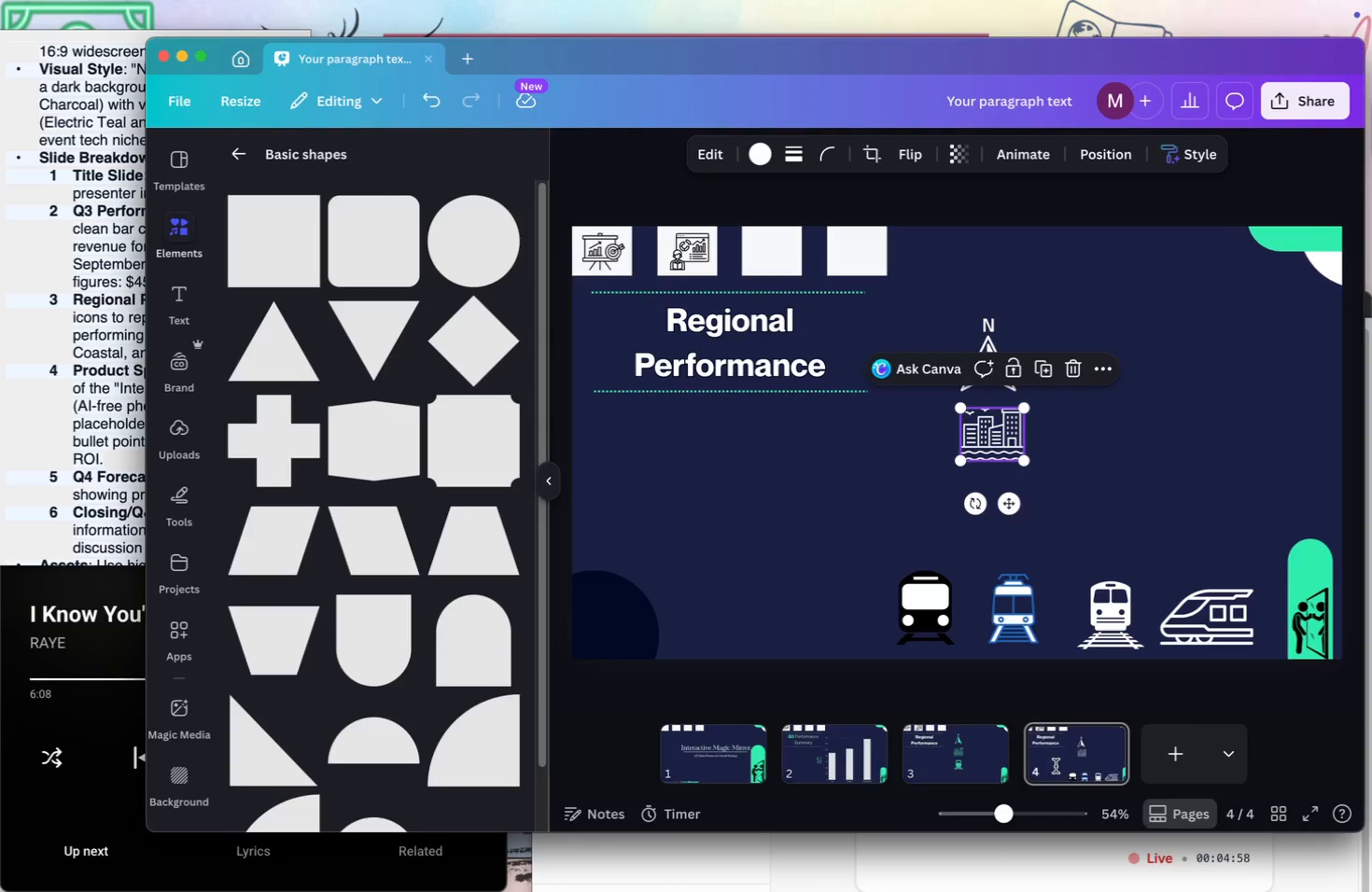 
right_click([1076, 748])
 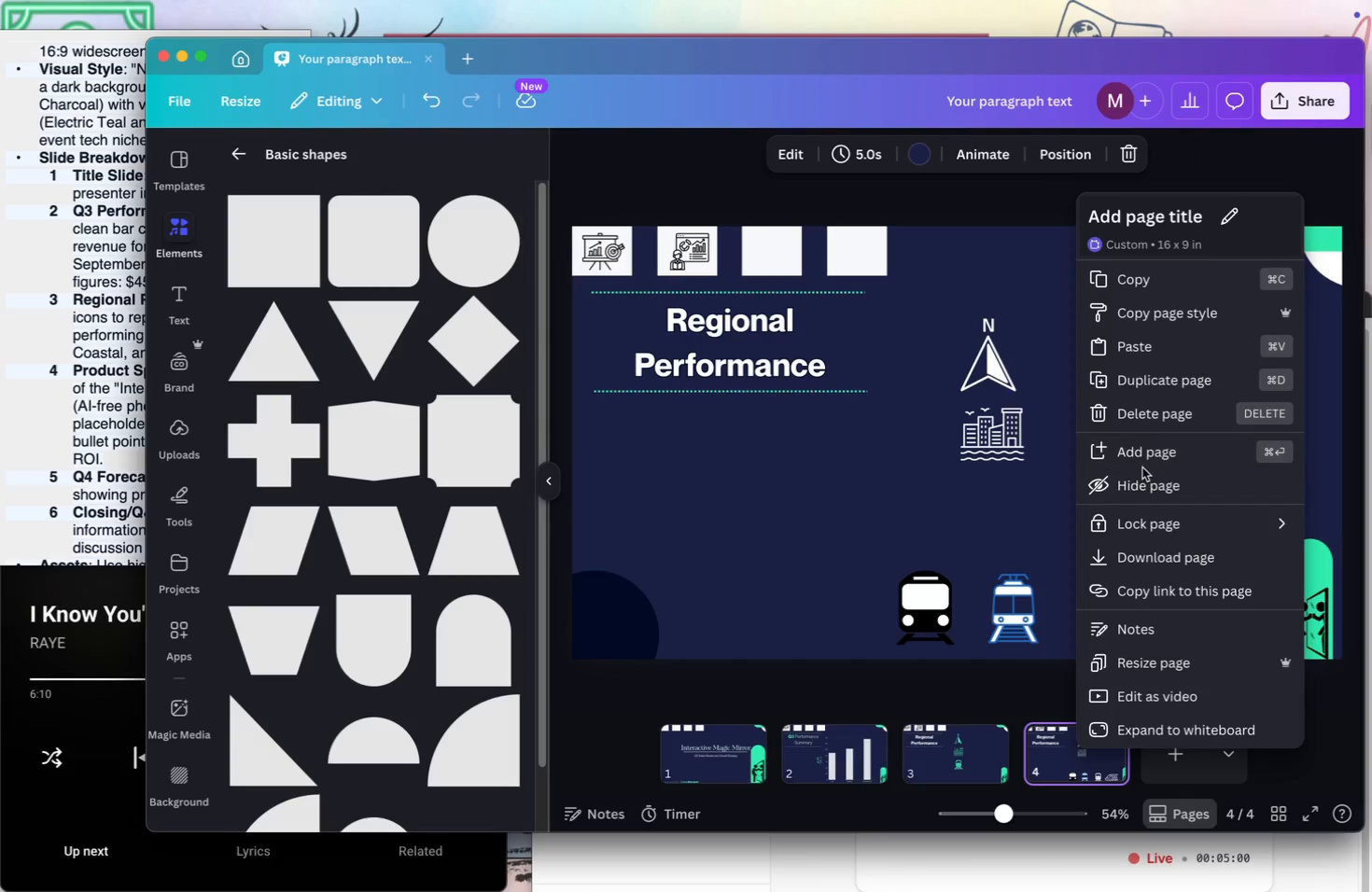 
left_click([1141, 414])
 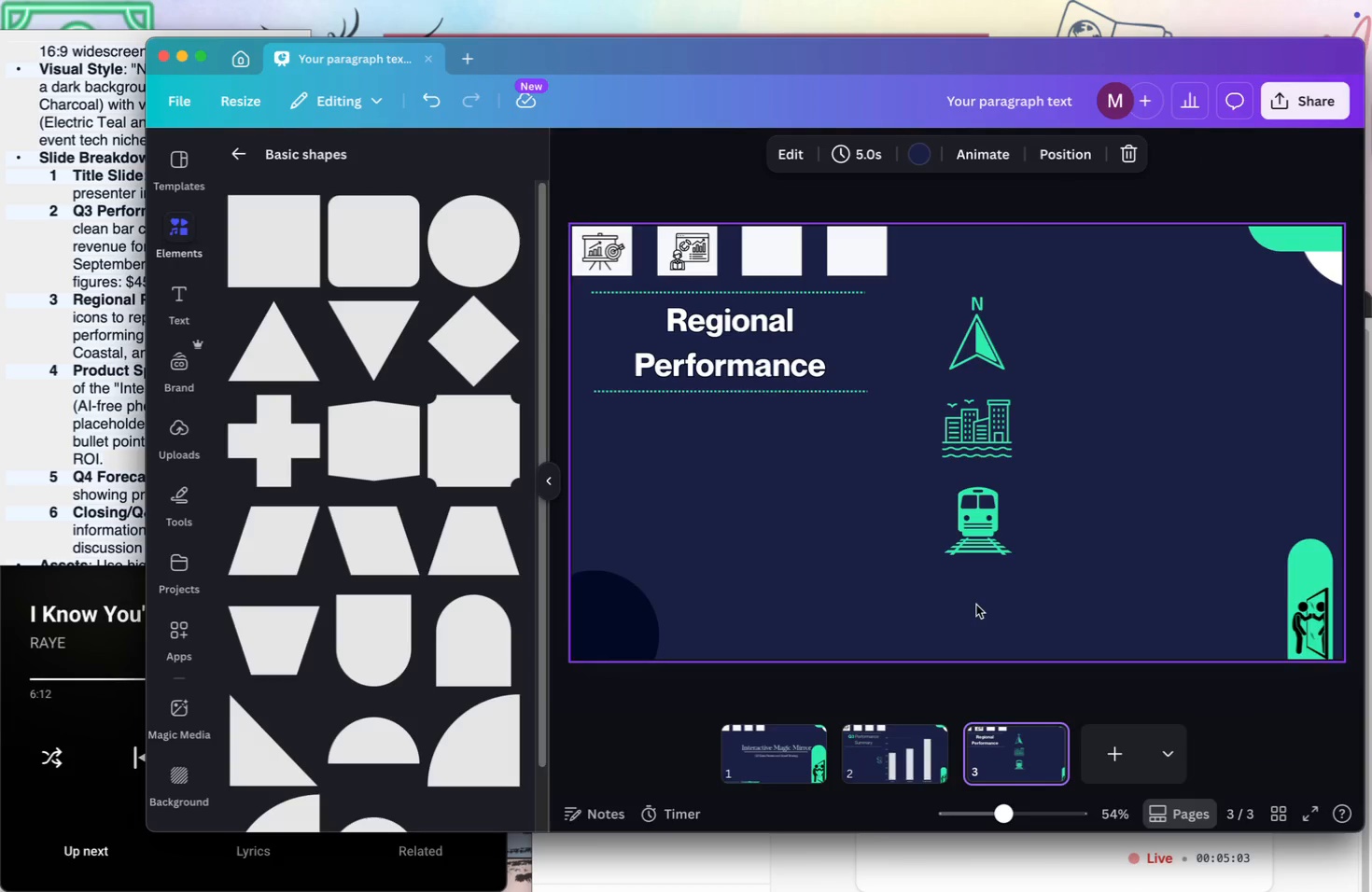 
left_click([985, 335])
 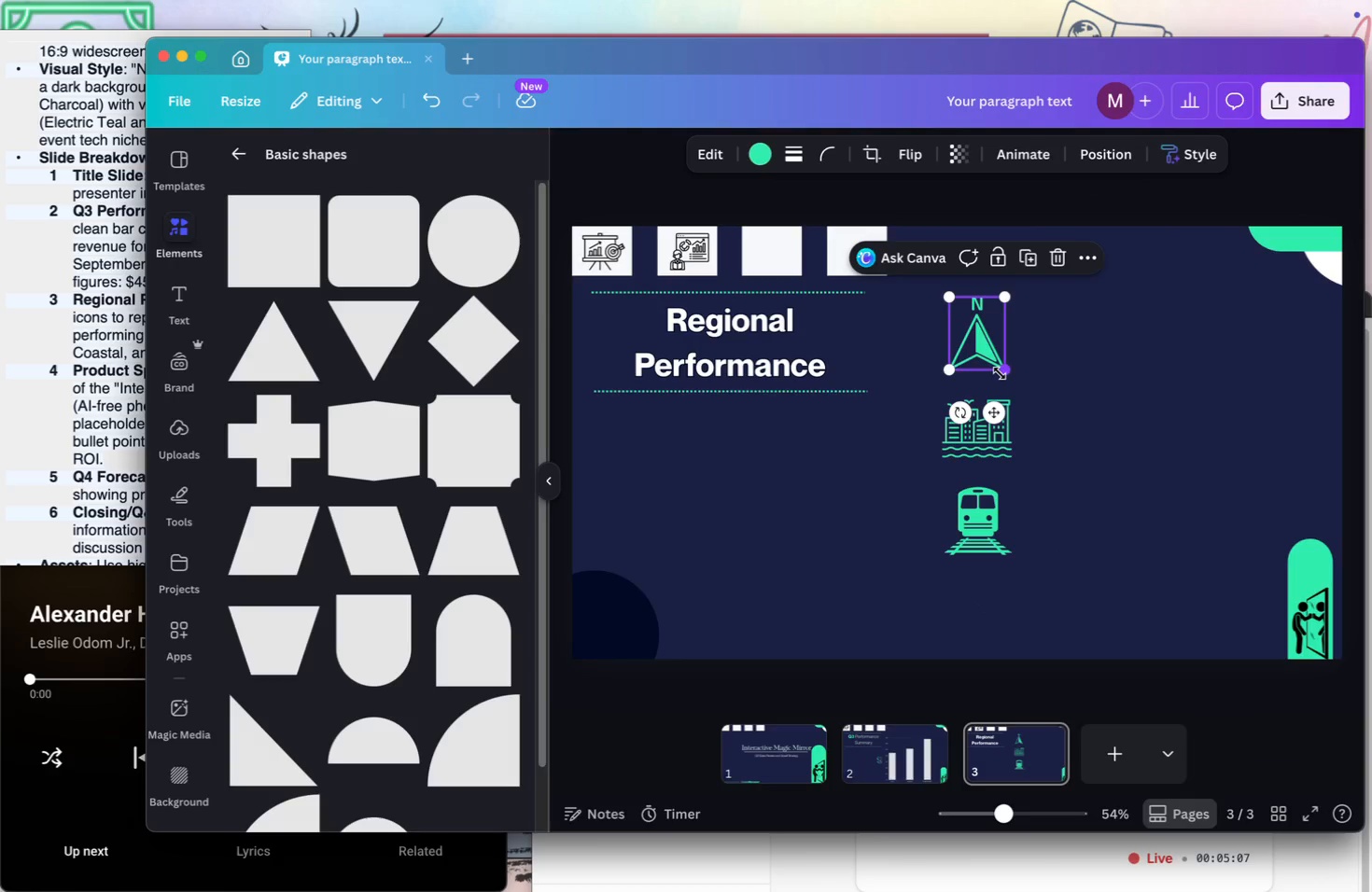 
wait(5.03)
 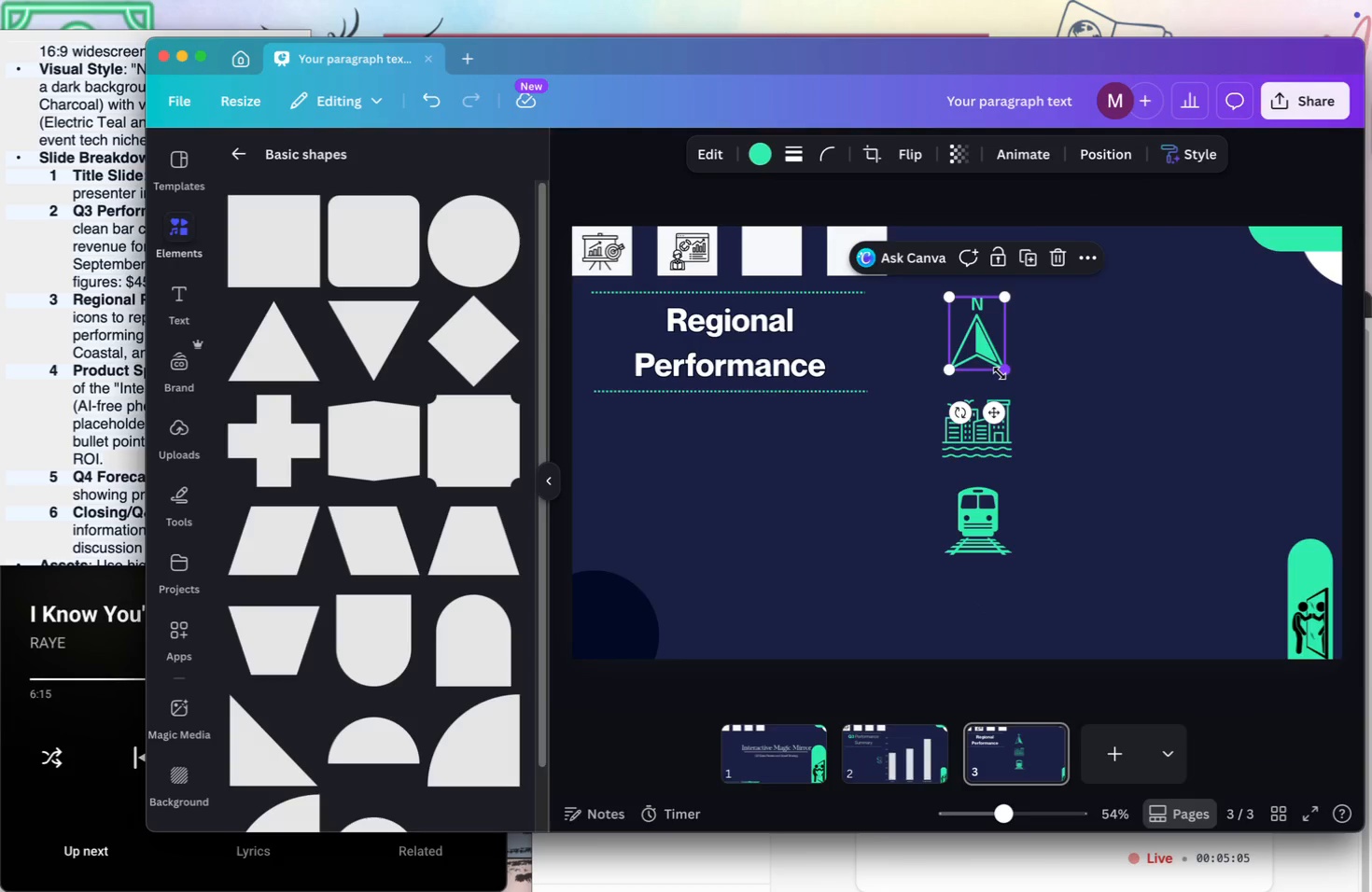 
left_click_drag(start_coordinate=[1000, 373], to_coordinate=[997, 366])
 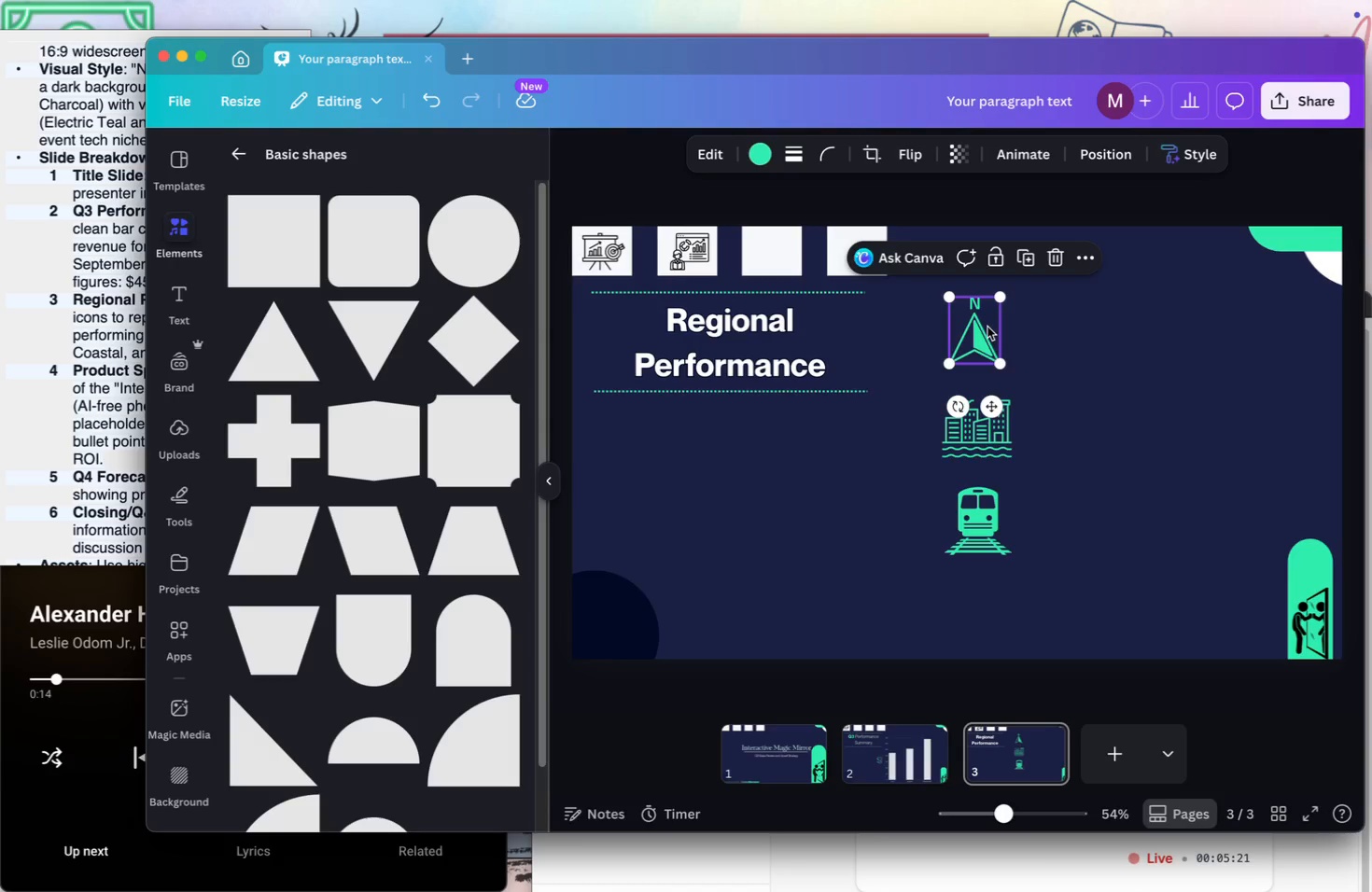 
left_click_drag(start_coordinate=[986, 332], to_coordinate=[984, 349])
 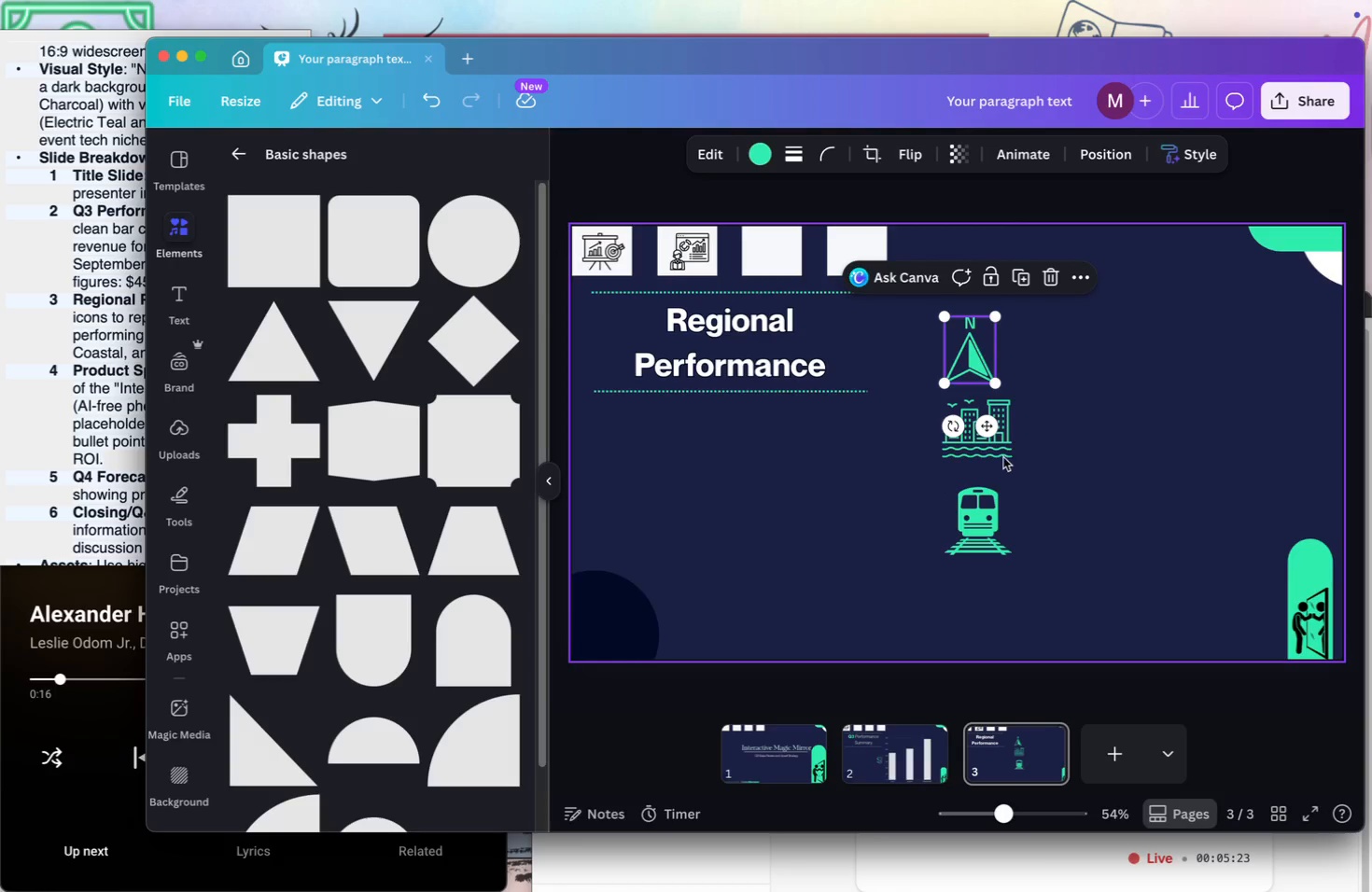 
left_click([1003, 451])
 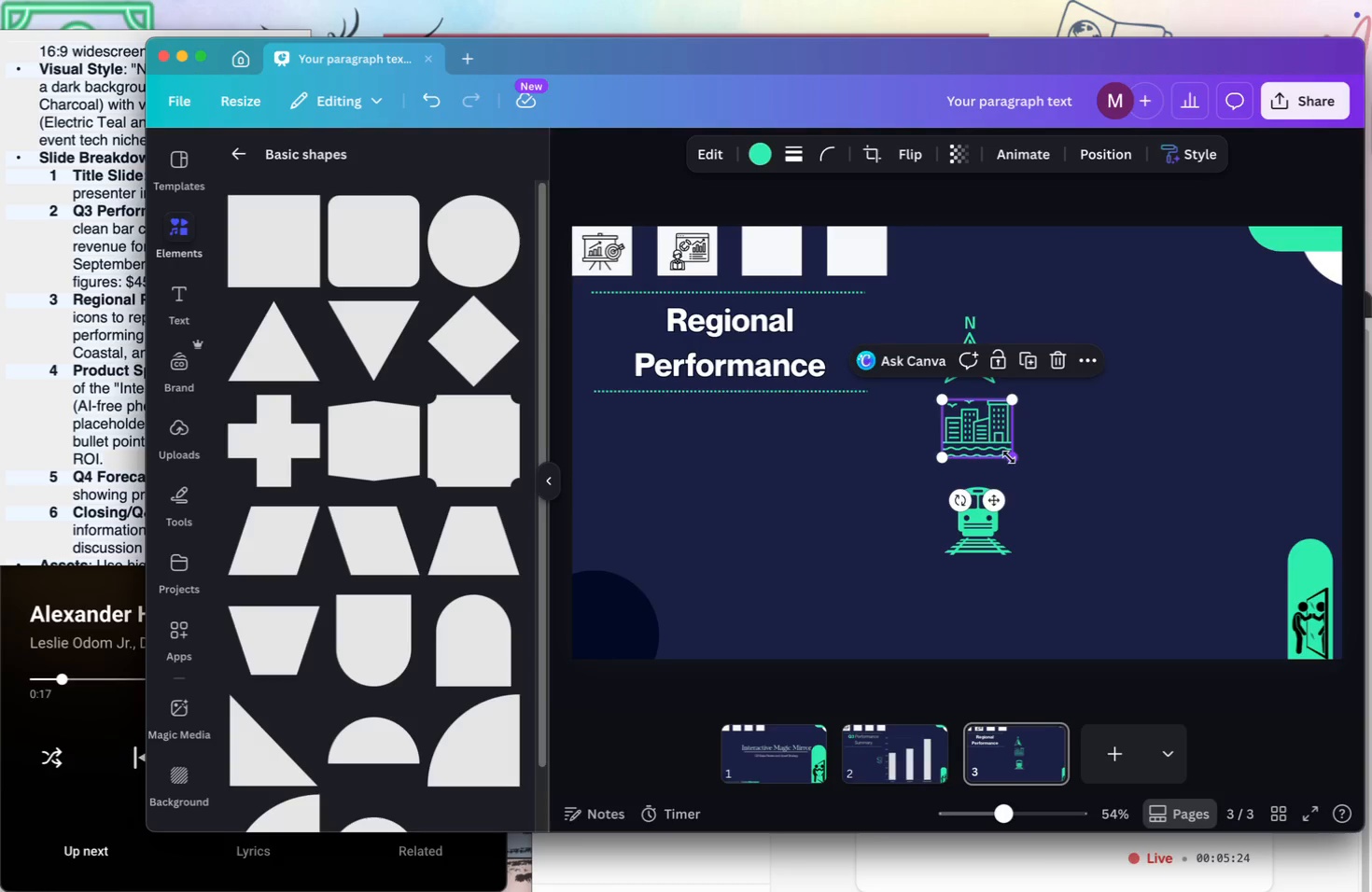 
left_click_drag(start_coordinate=[1012, 460], to_coordinate=[1003, 443])
 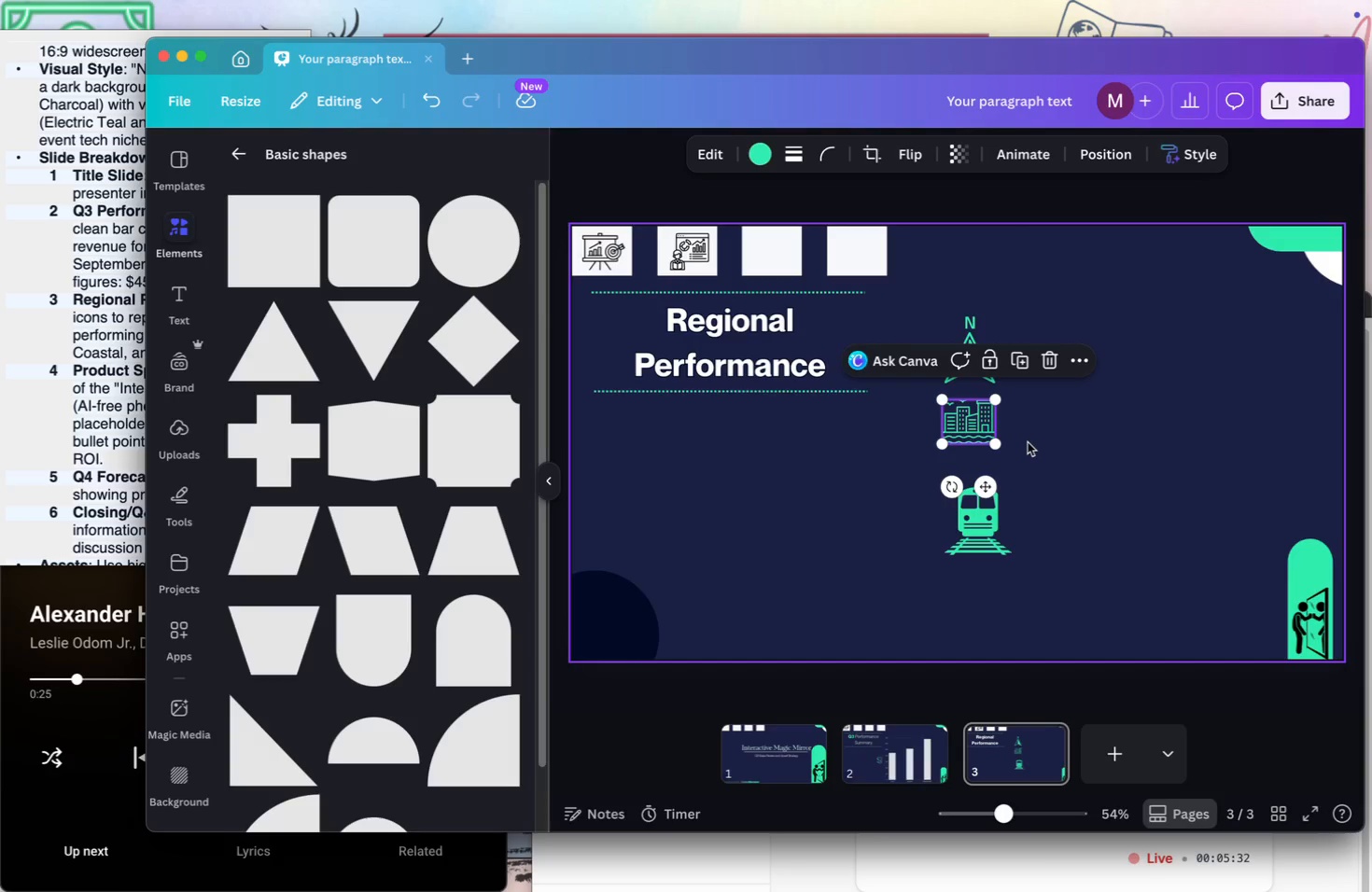 
left_click([1028, 442])